 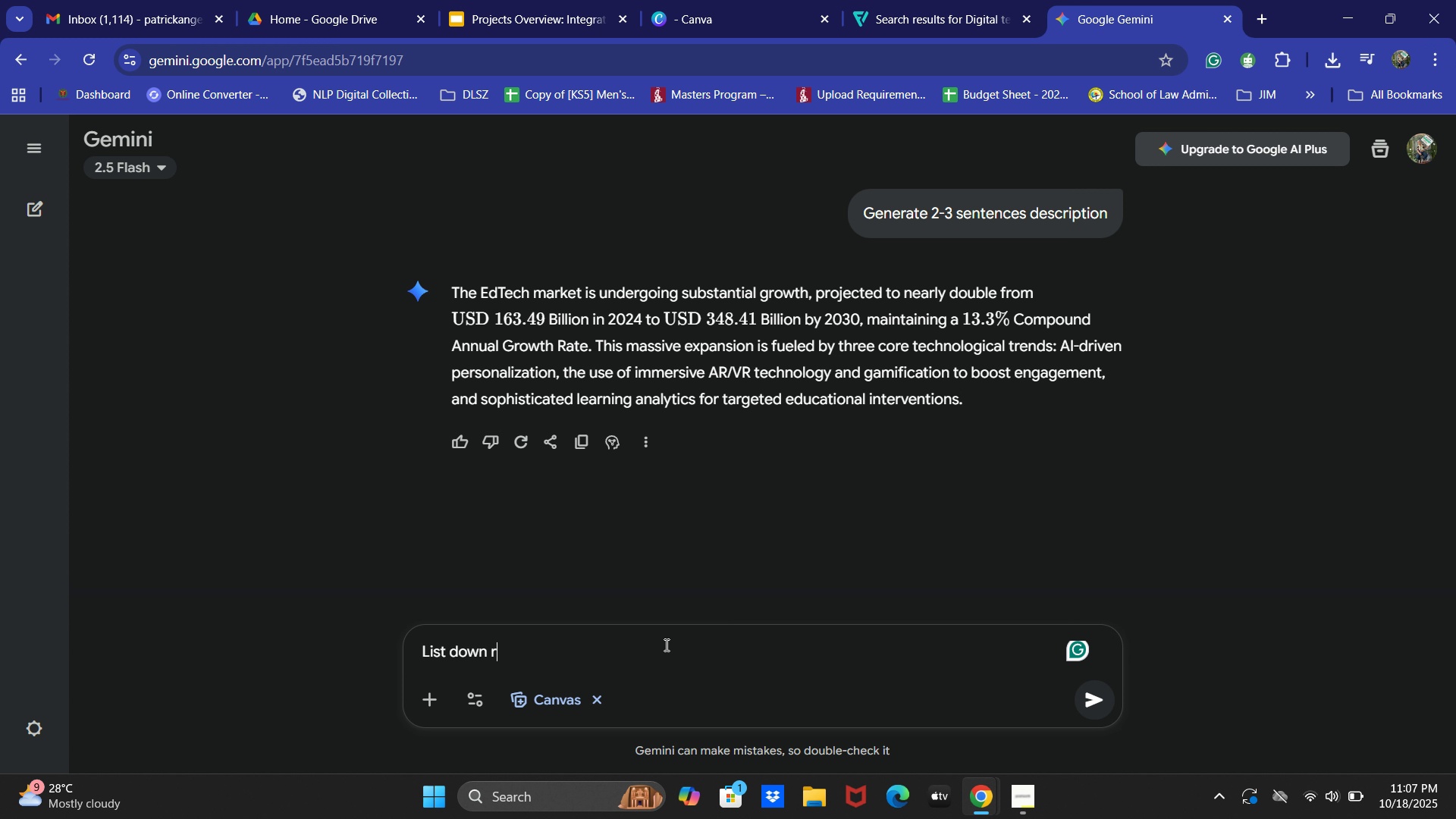 
type(recommended tools for f)
key(Backspace)
type(techo)
key(Backspace)
type(nology in education)
 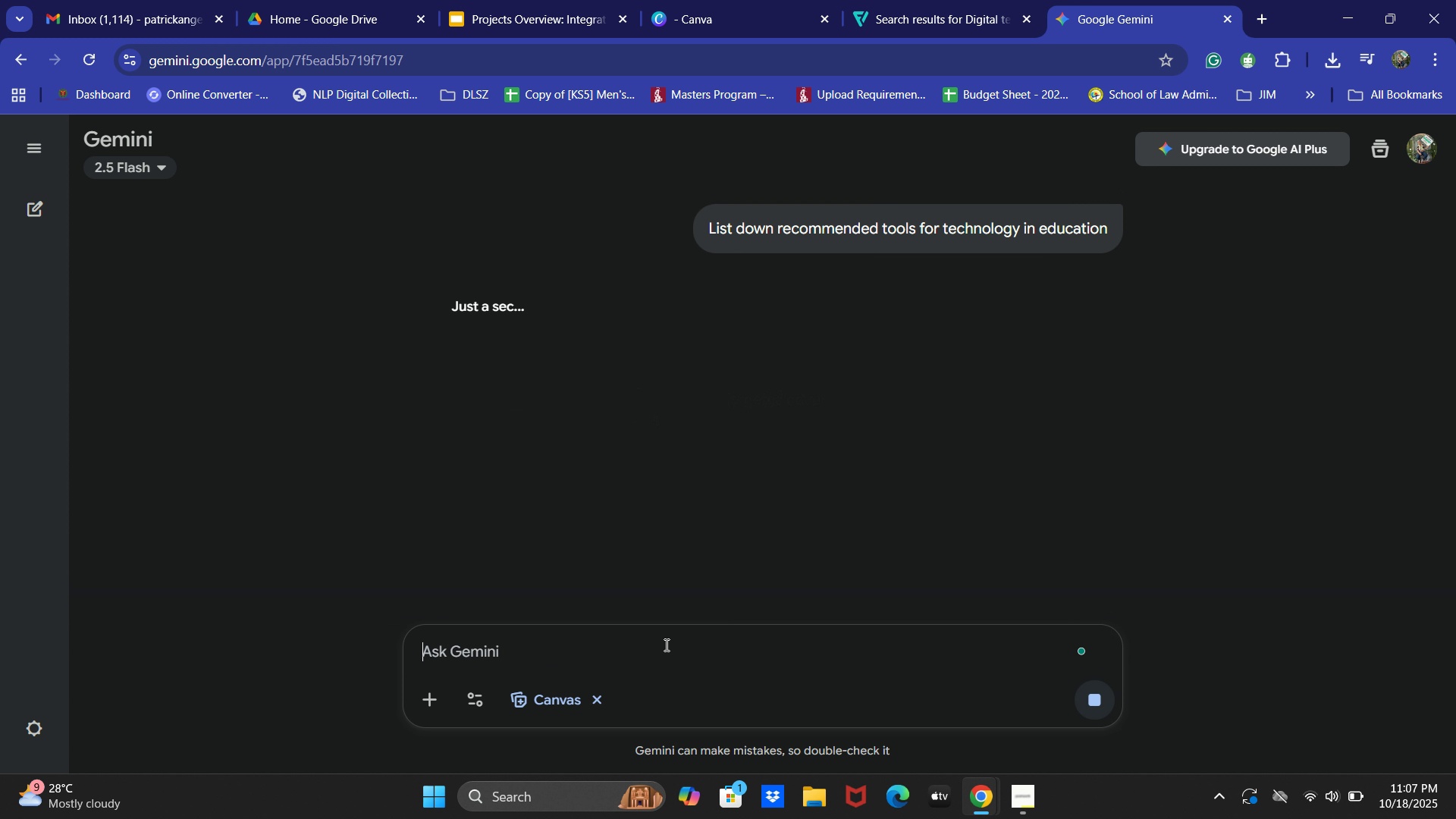 
key(Enter)
 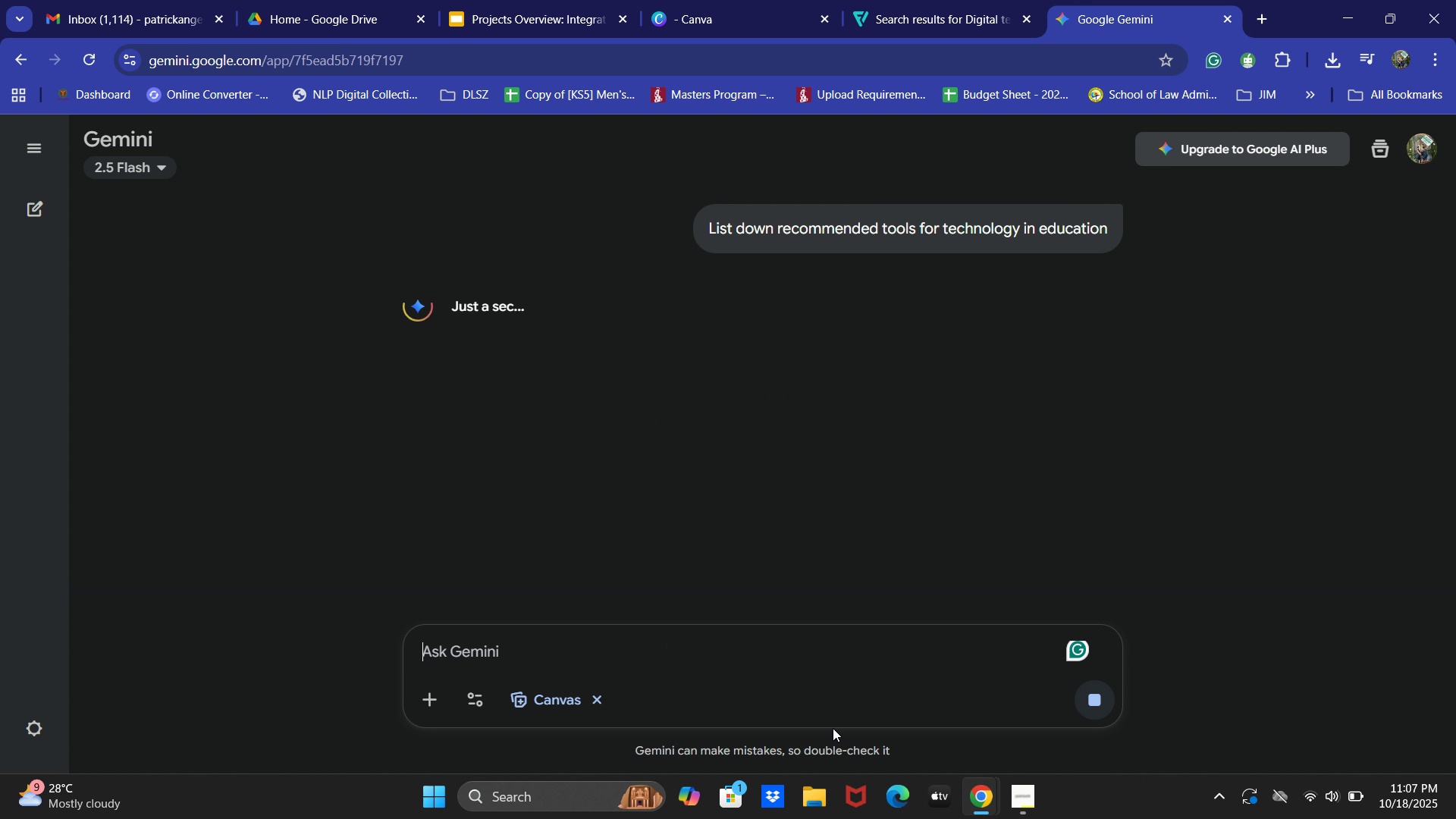 
wait(9.81)
 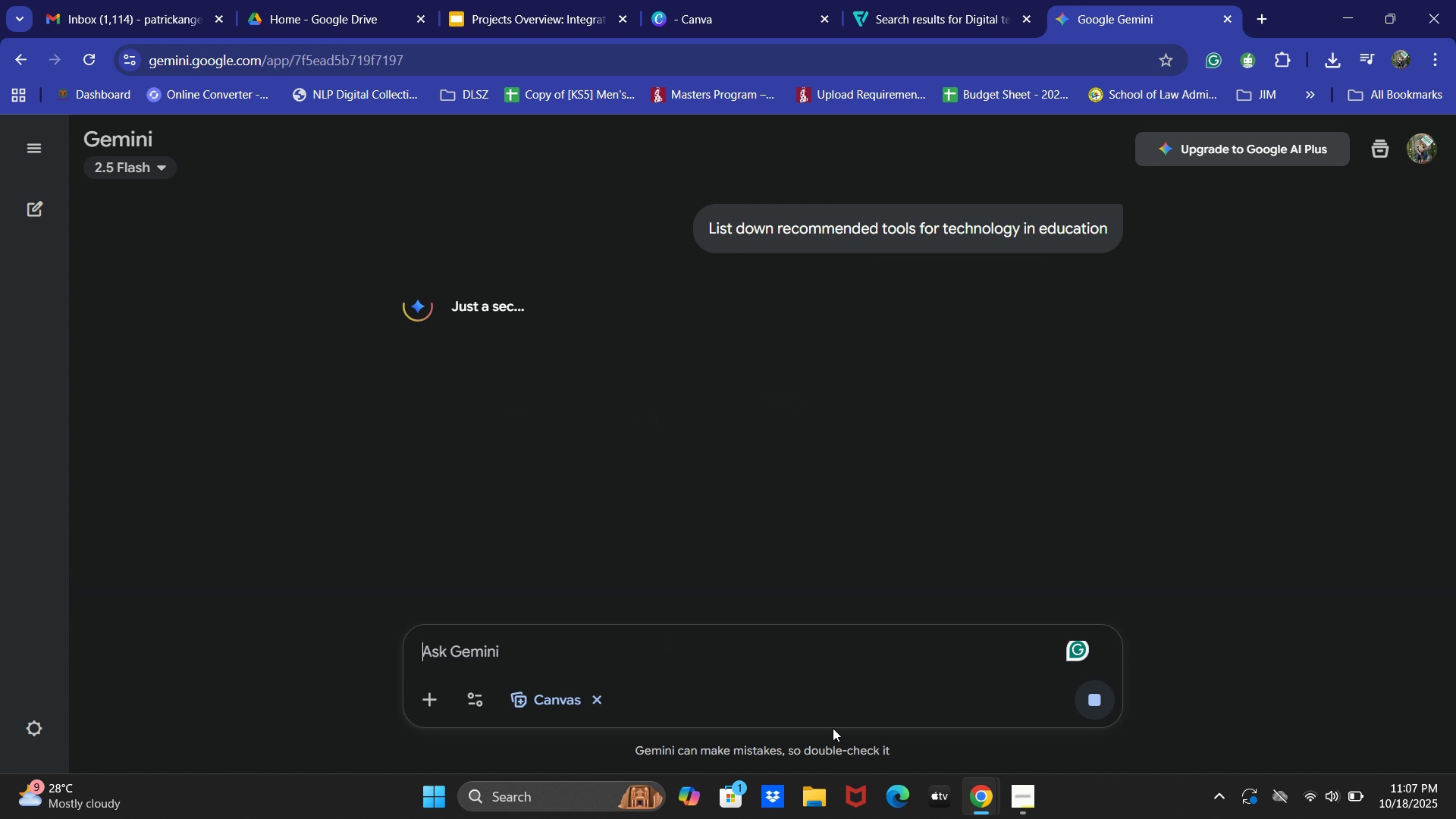 
mouse_move([823, 686])
 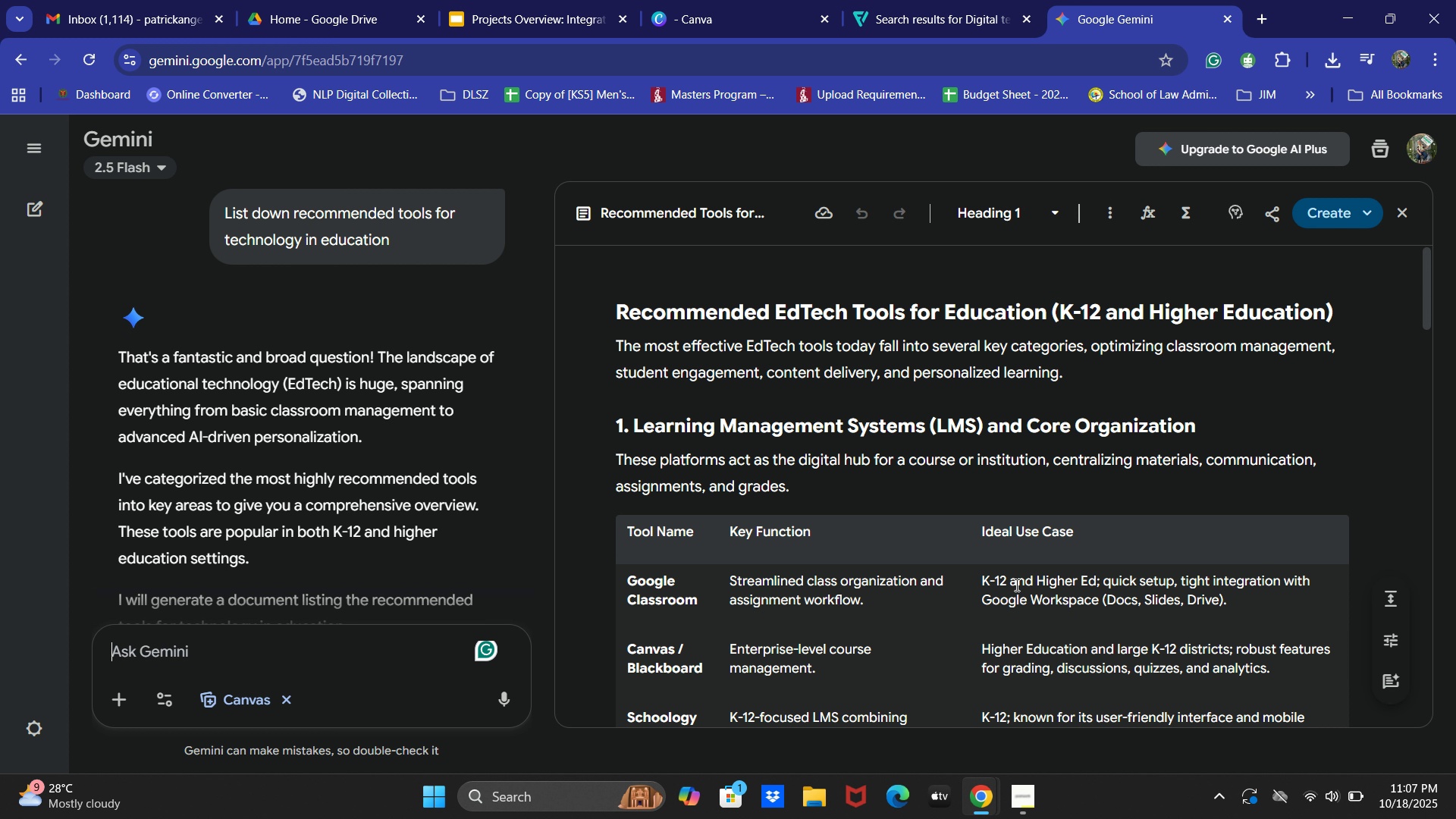 
scroll: coordinate [950, 500], scroll_direction: down, amount: 13.0
 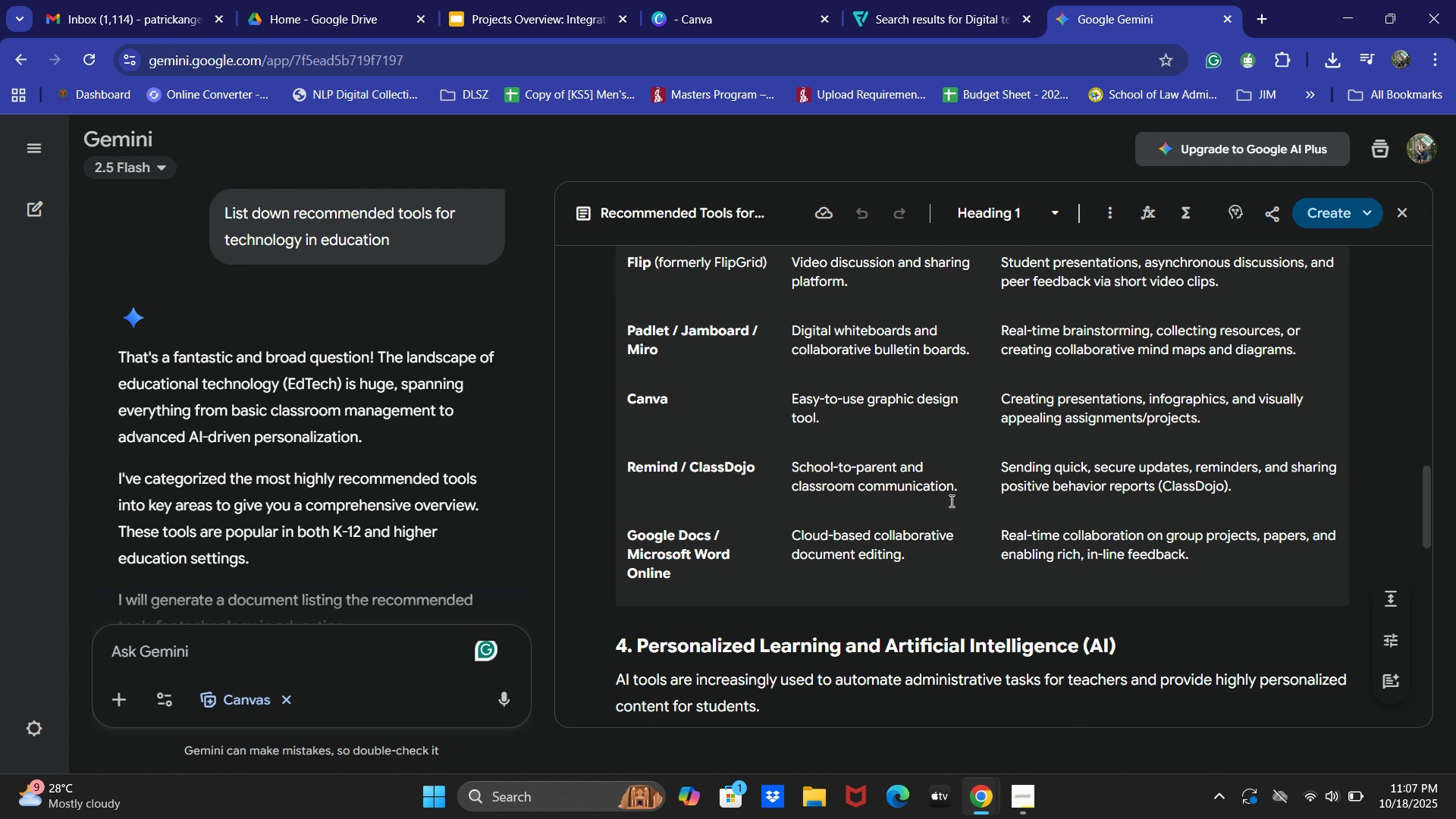 
scroll: coordinate [950, 500], scroll_direction: up, amount: 1.0
 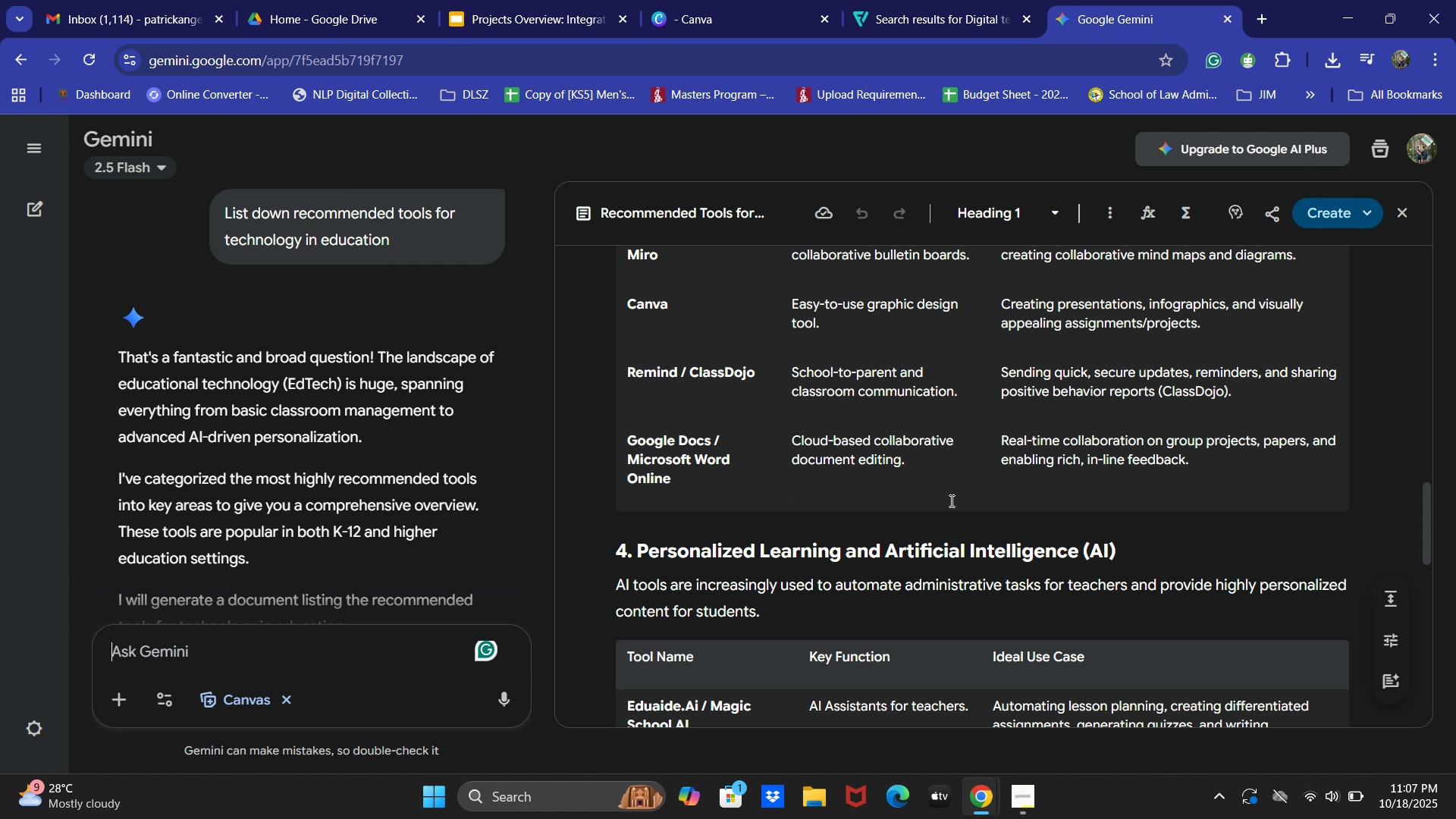 
scroll: coordinate [950, 500], scroll_direction: down, amount: 4.0
 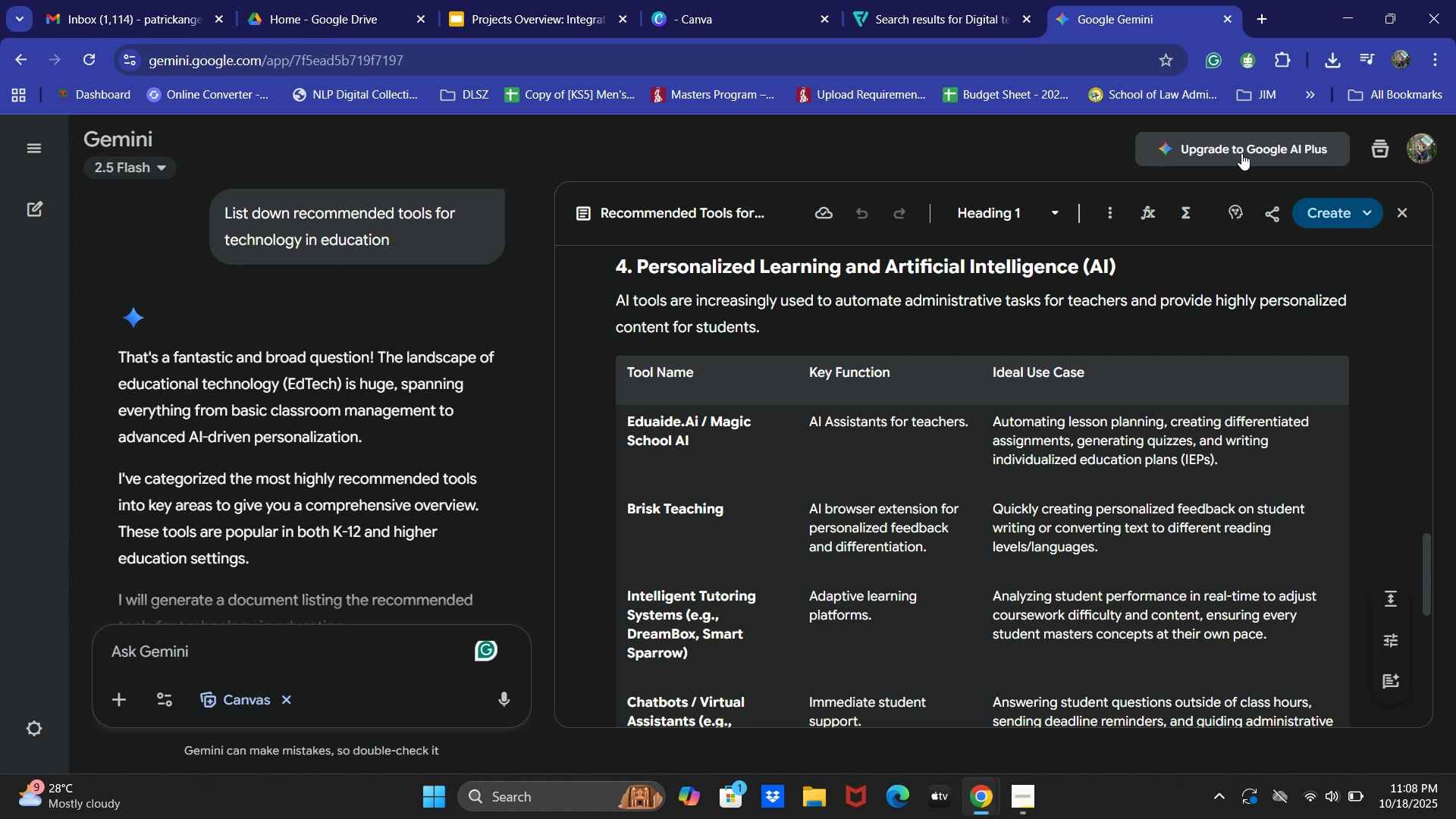 
left_click_drag(start_coordinate=[1044, 0], to_coordinate=[1038, 0])
 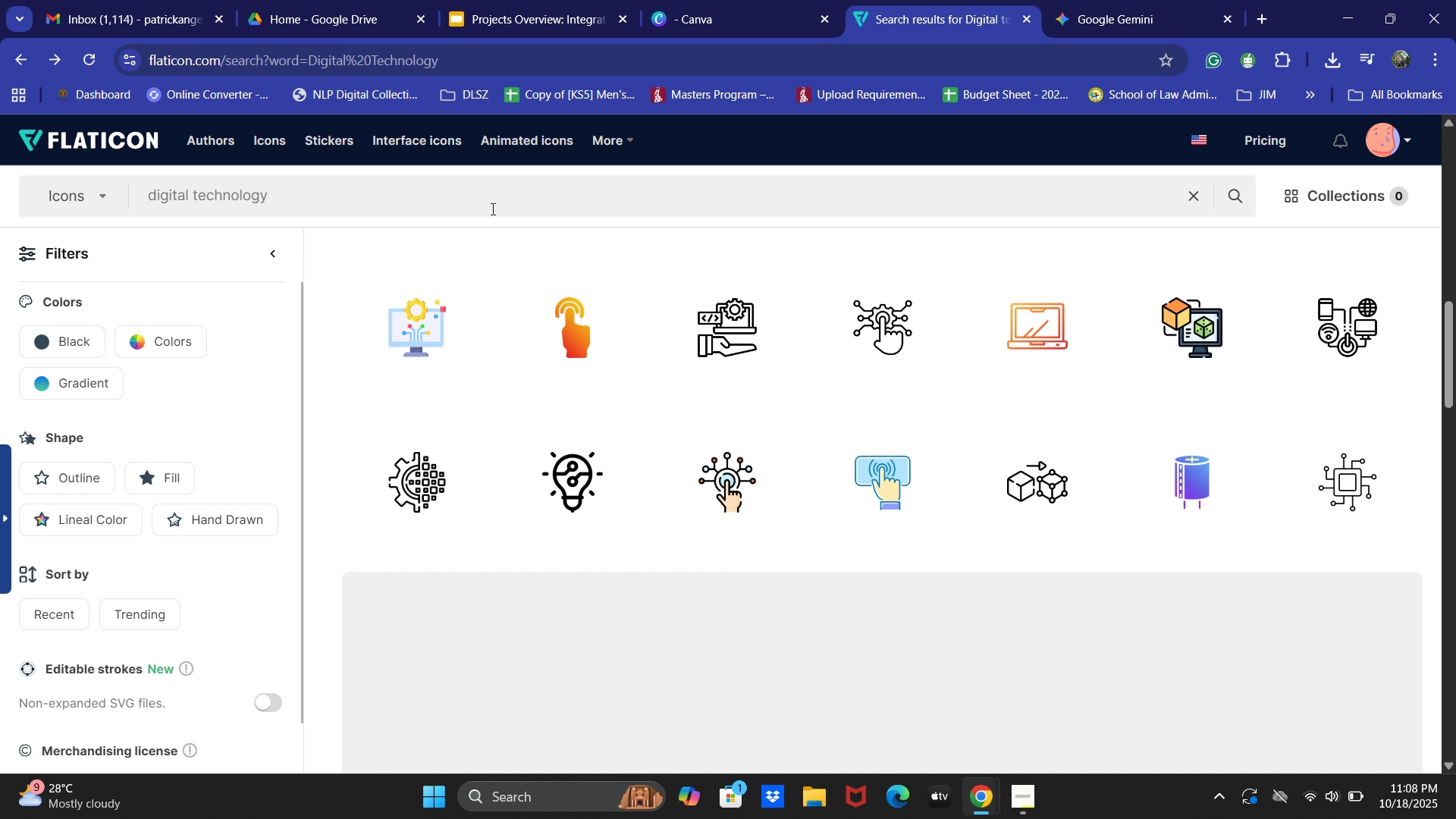 
key(Control+ControlLeft)
 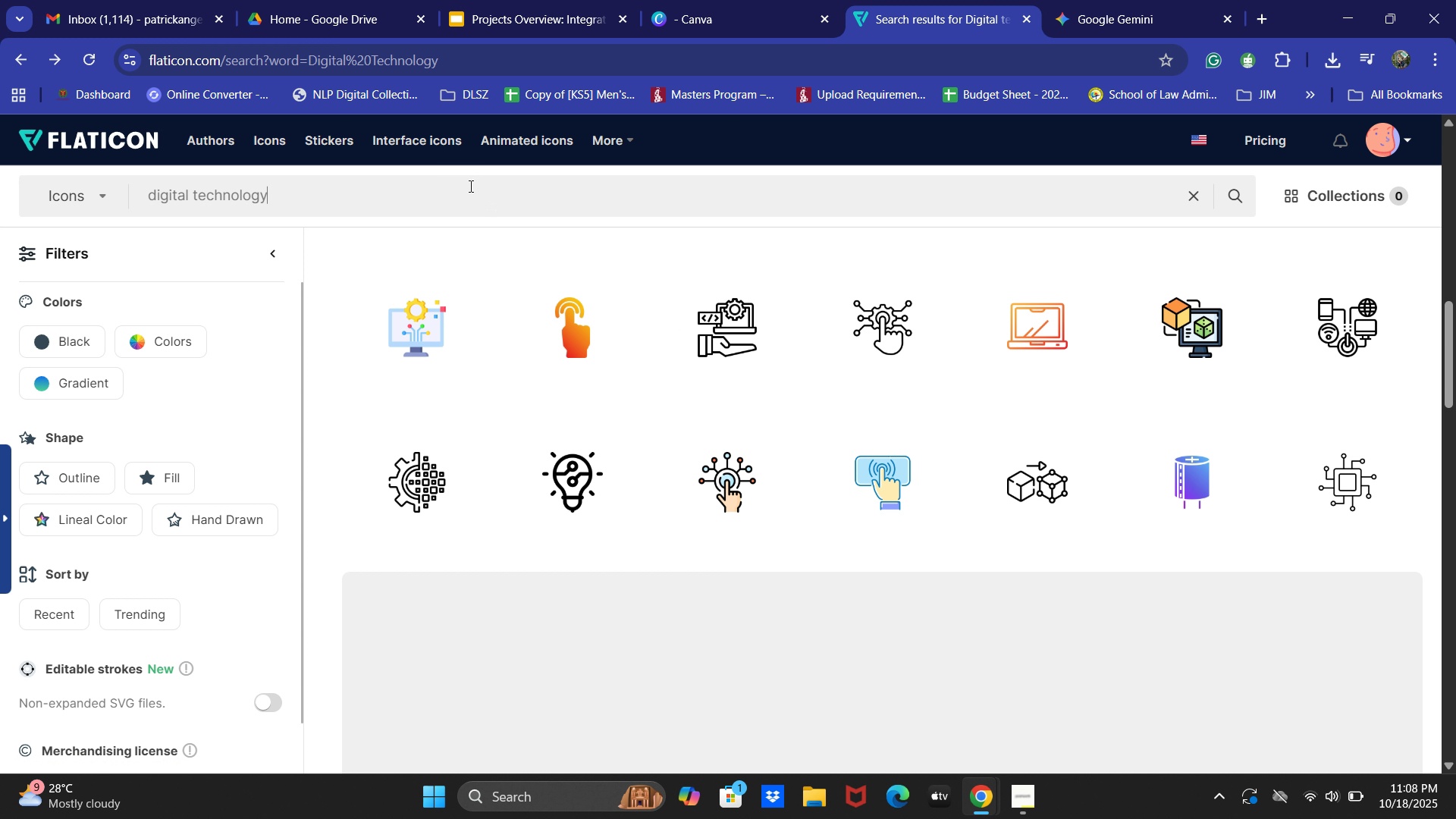 
left_click([470, 186])
 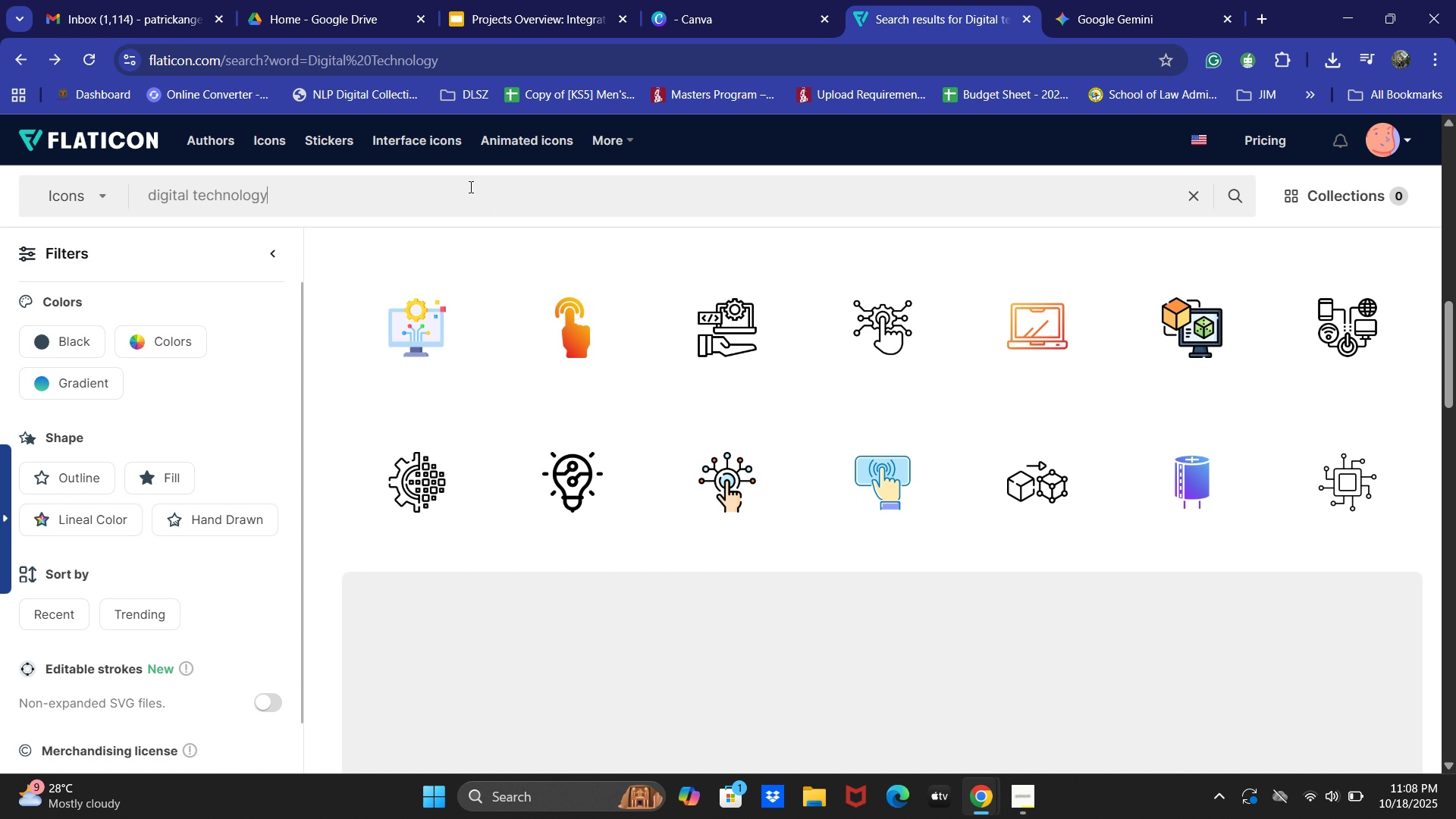 
key(Control+A)
 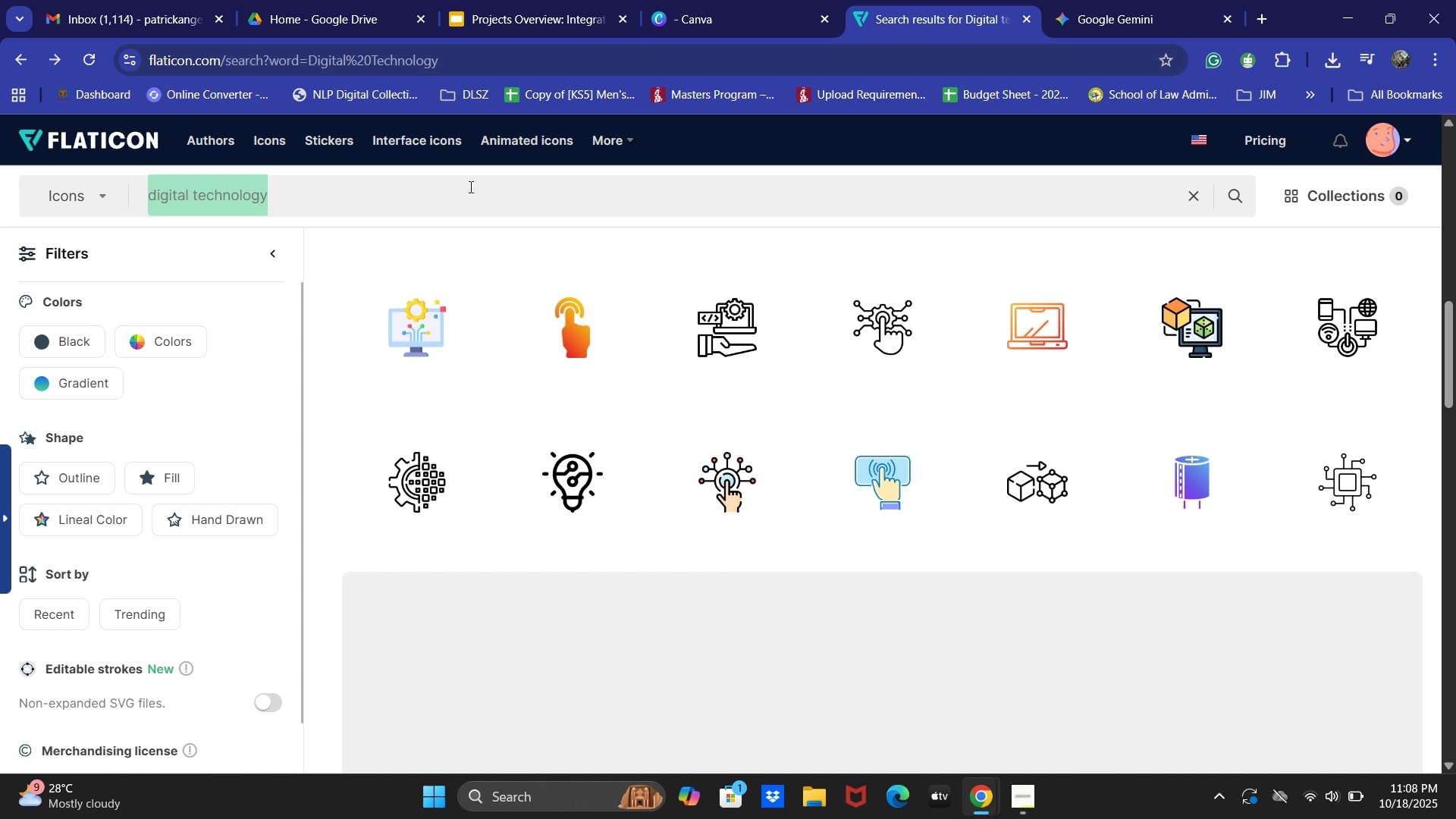 
type(Tools in Education)
 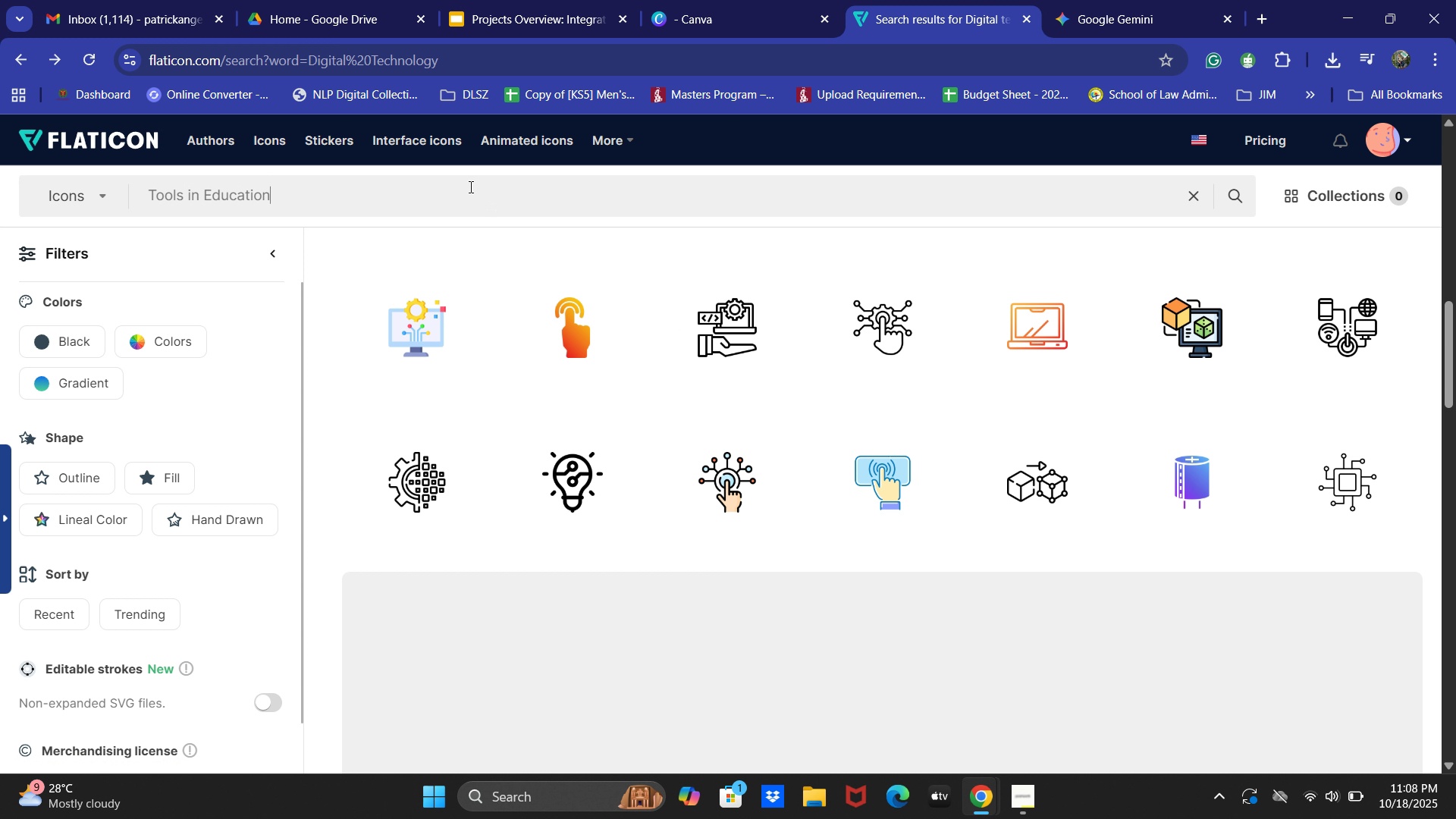 
key(Enter)
 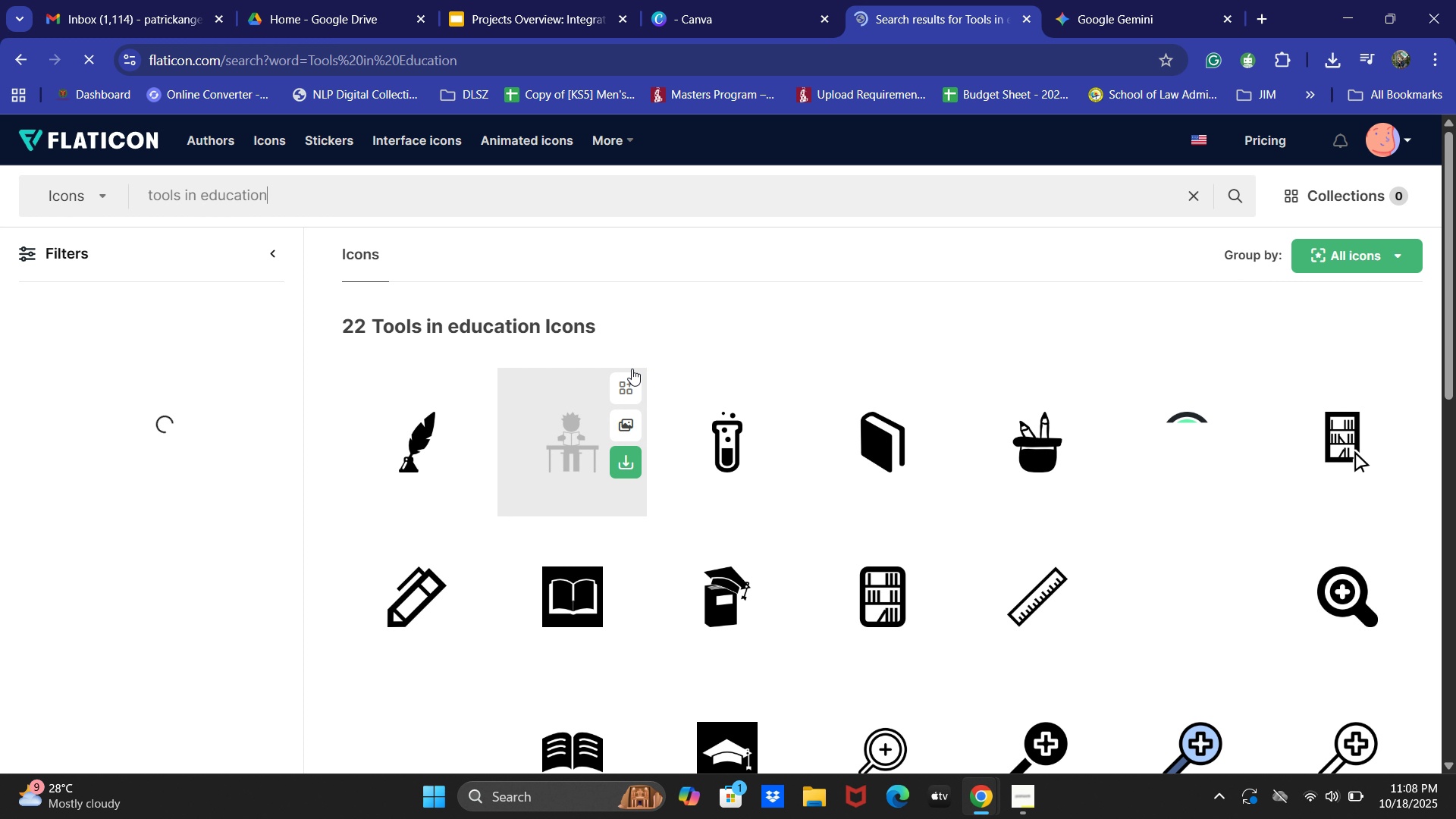 
scroll: coordinate [970, 437], scroll_direction: down, amount: 3.0
 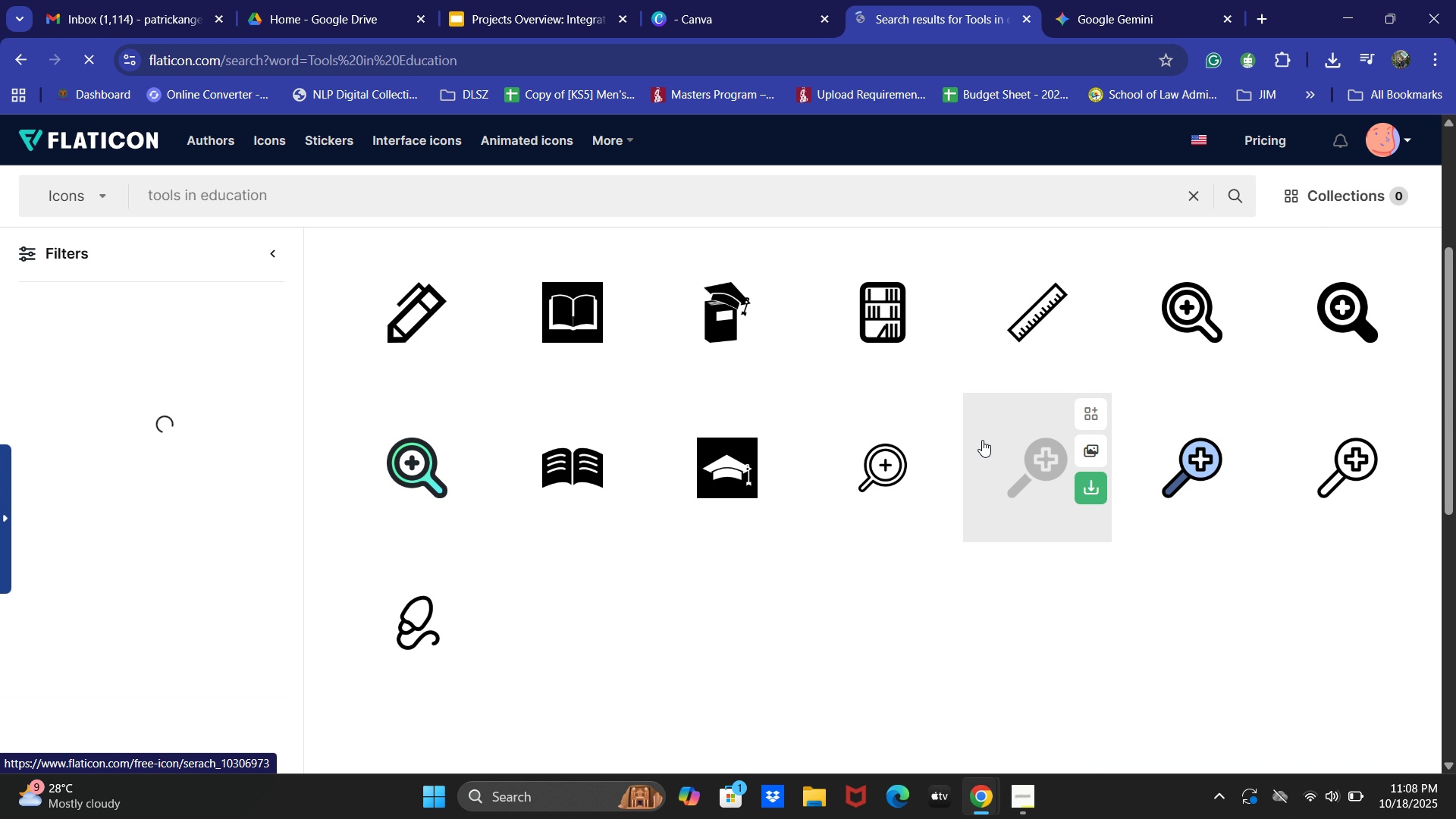 
scroll: coordinate [968, 437], scroll_direction: up, amount: 4.0
 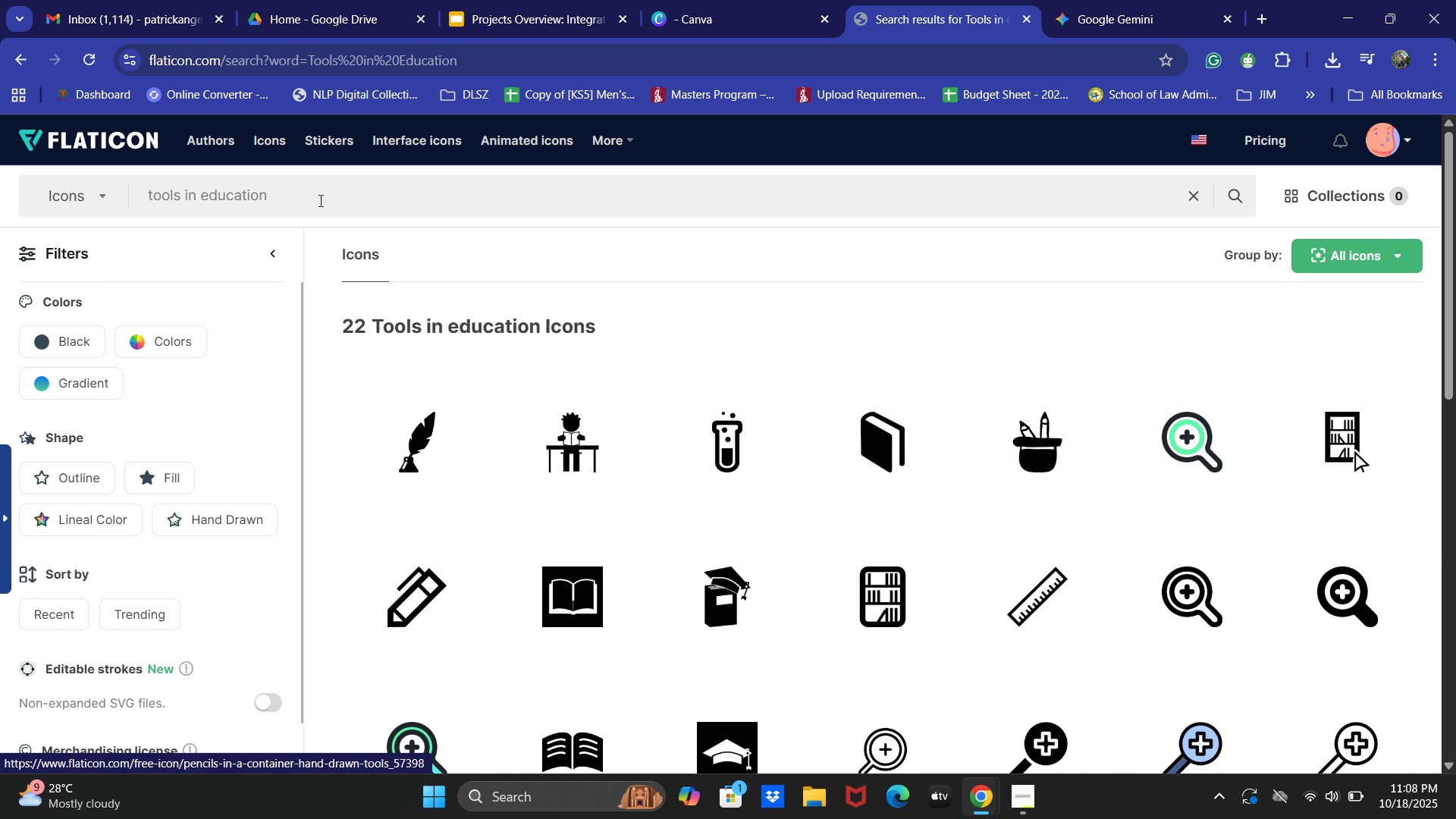 
left_click([319, 200])
 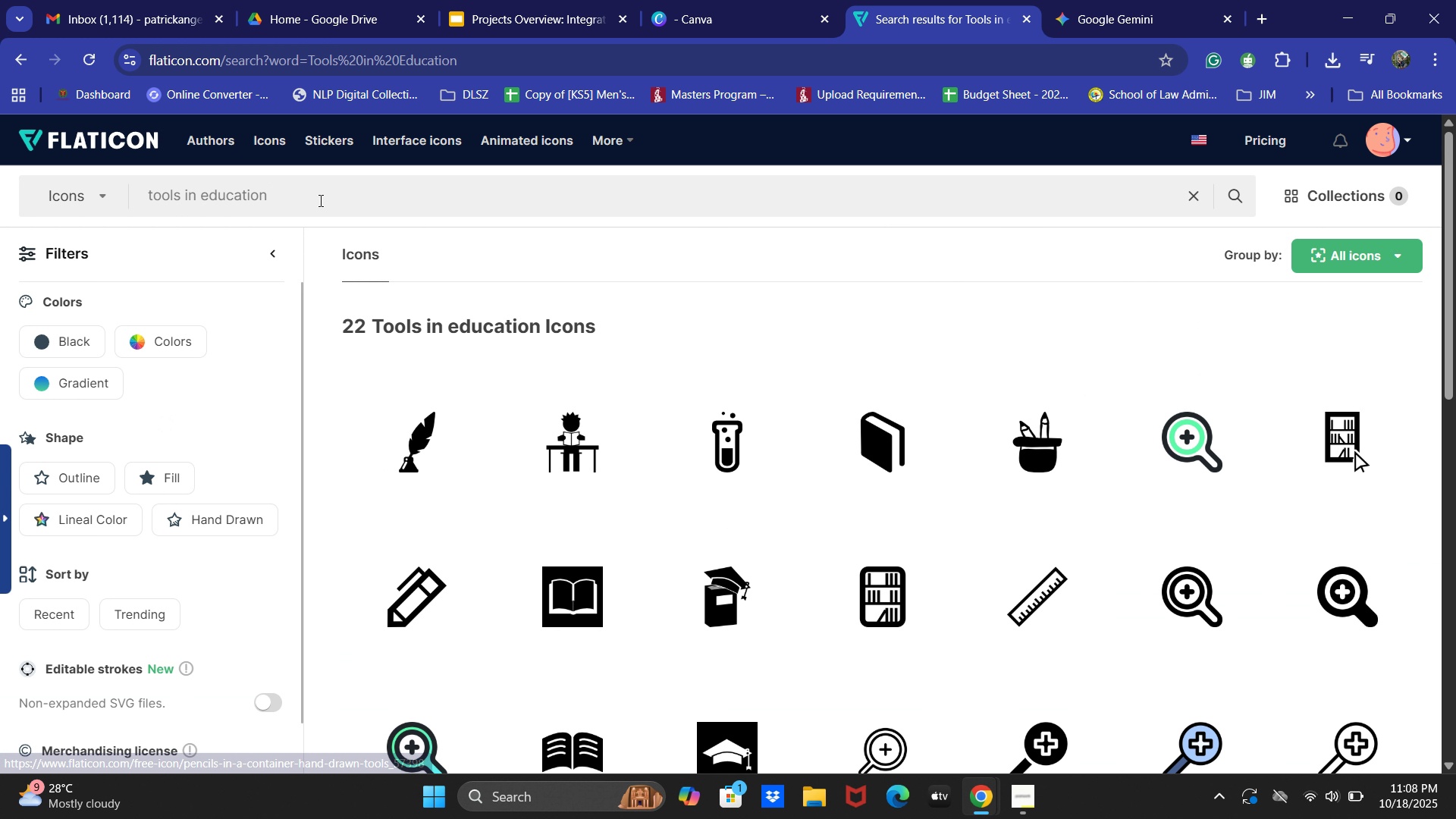 
key(Control+ControlLeft)
 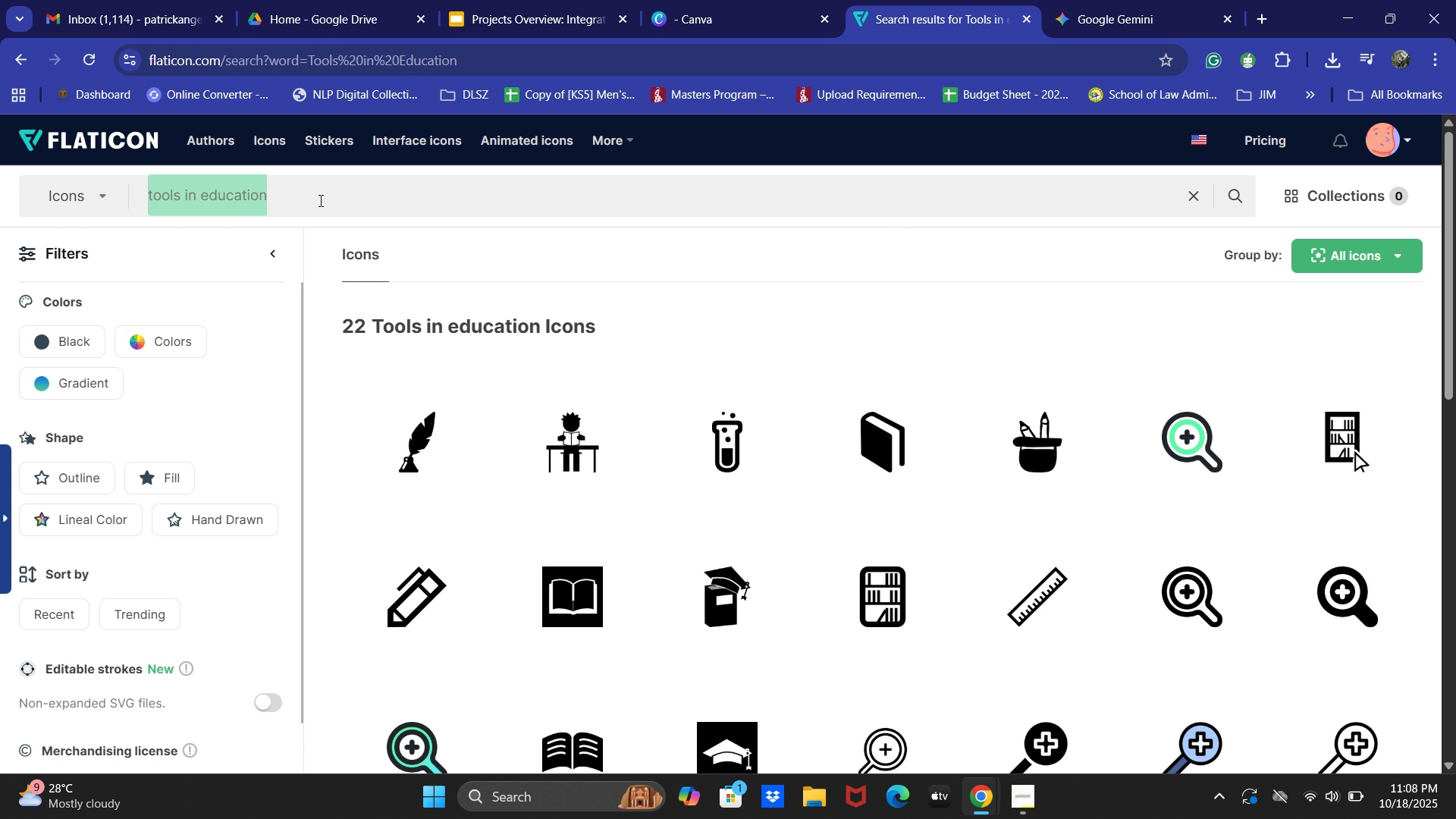 
key(Control+A)
 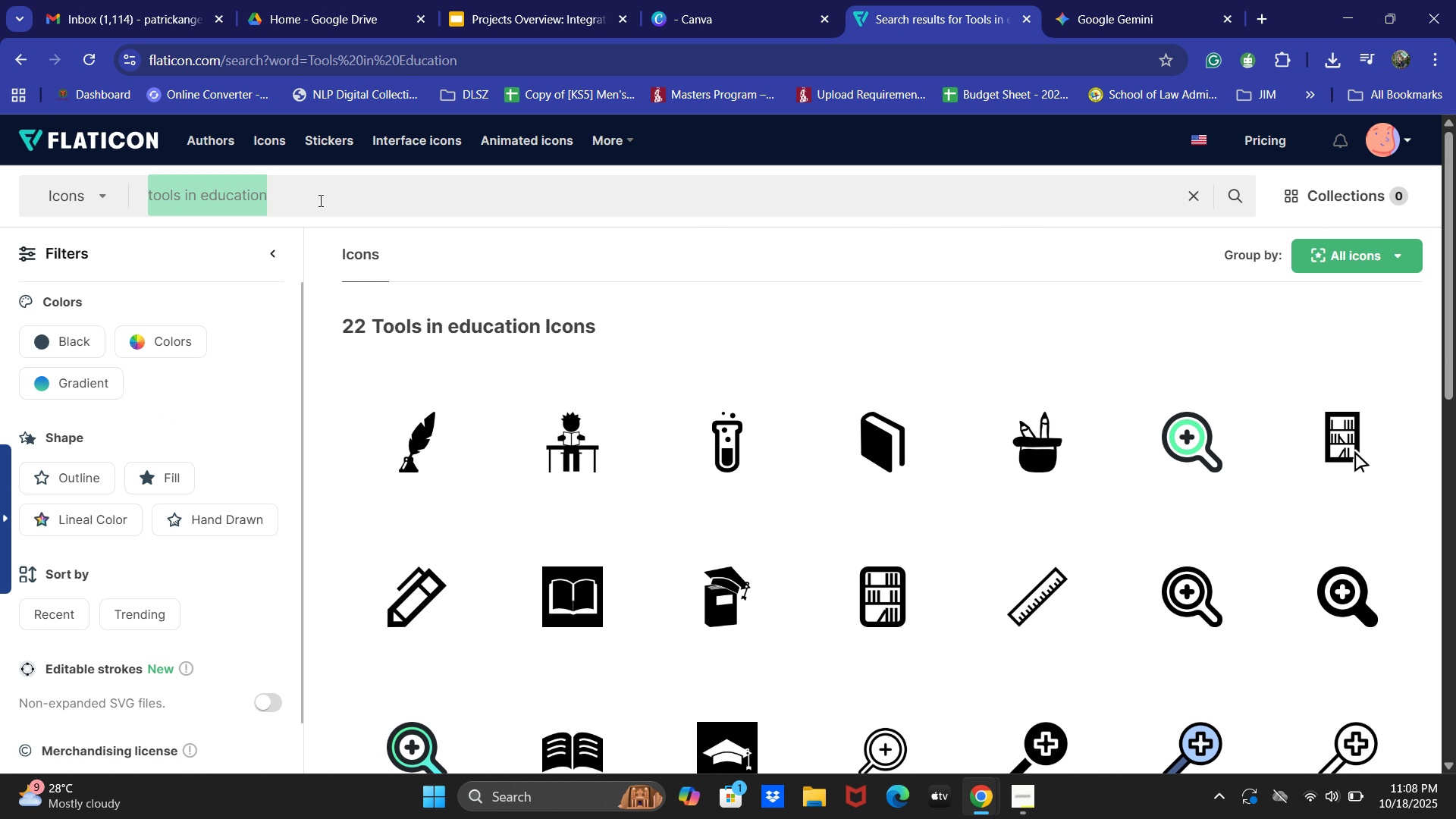 
hold_key(key=ShiftLeft, duration=0.41)
 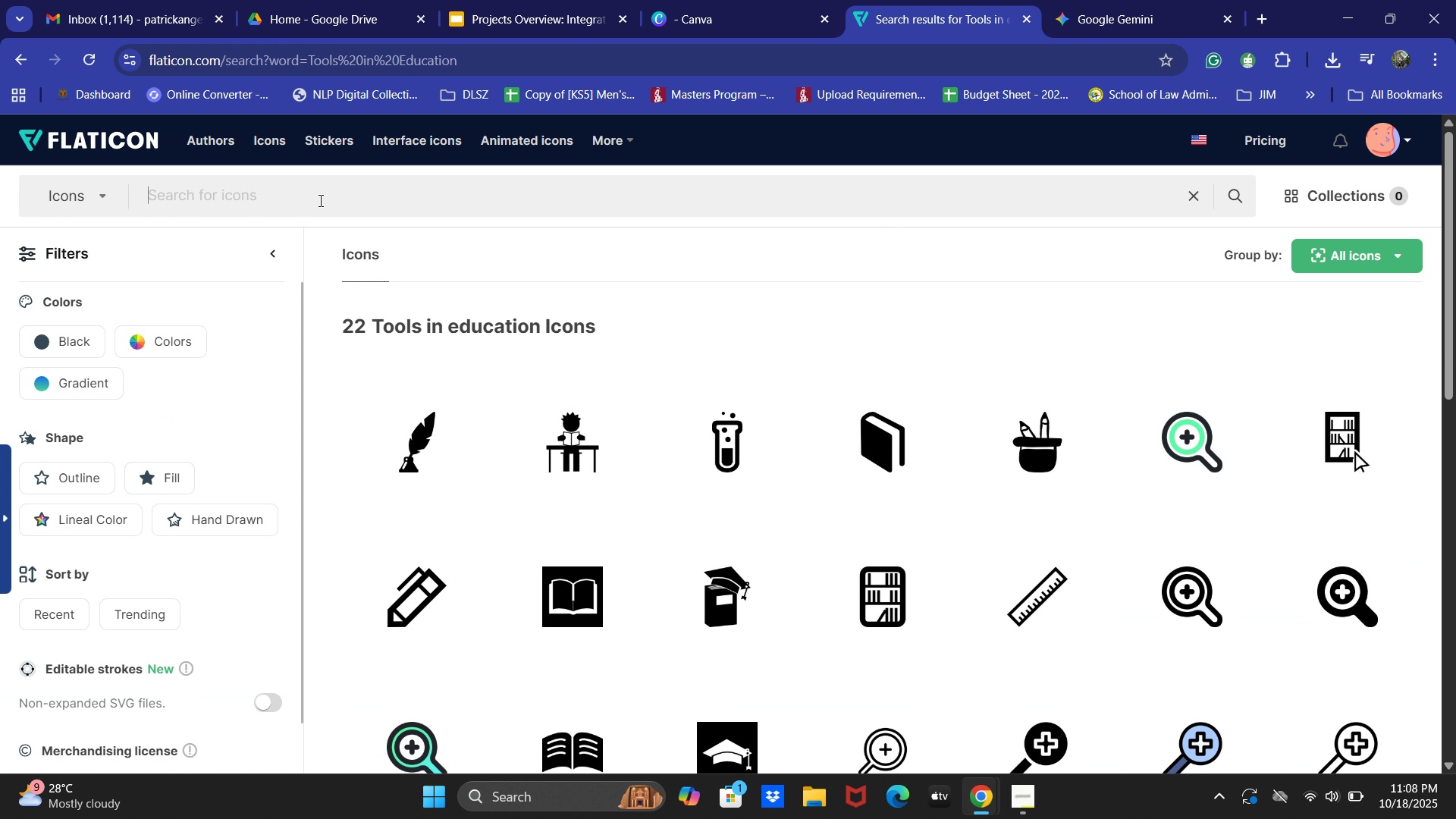 
key(Backspace)
type(Technology tools)
 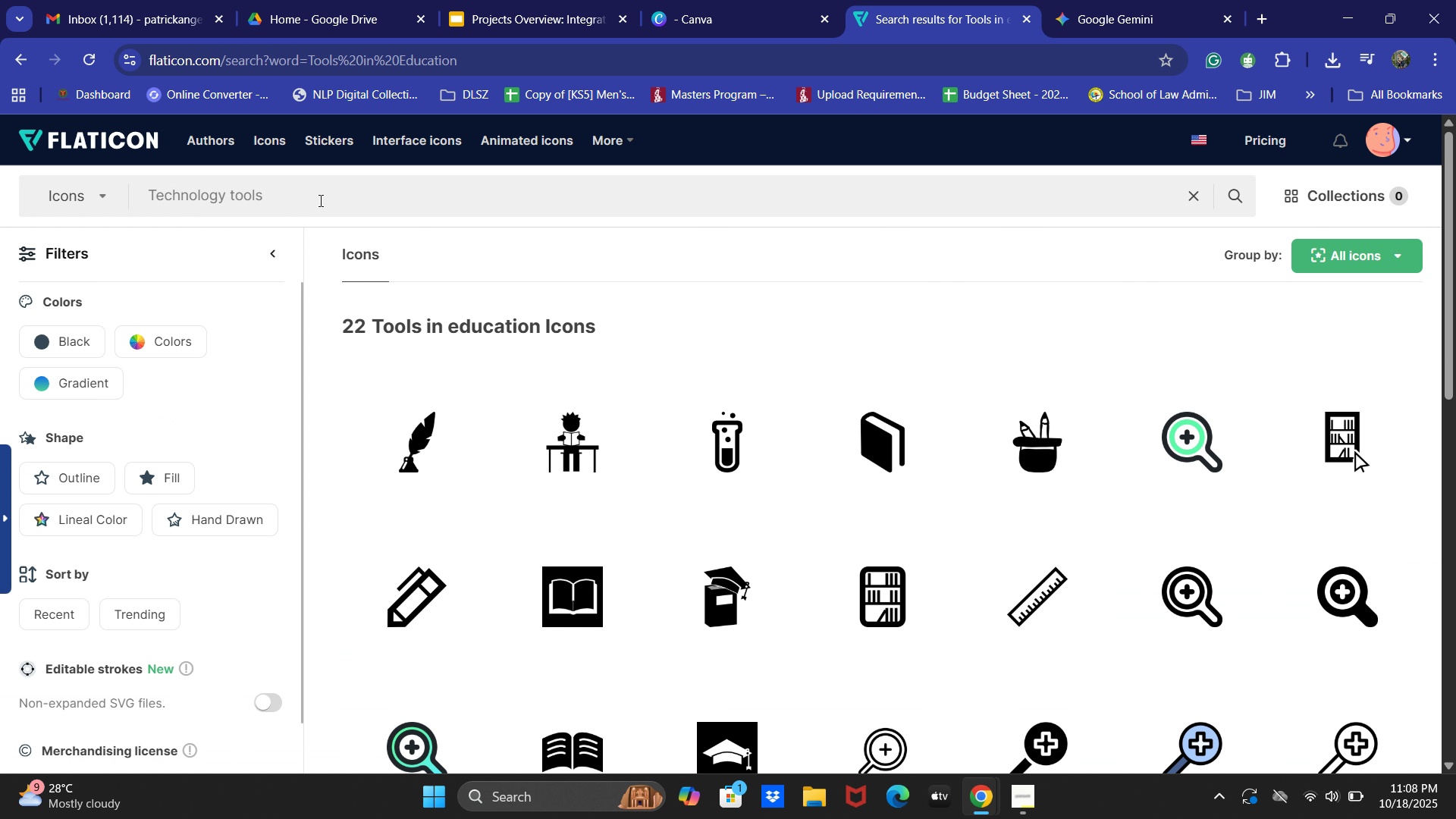 
key(Enter)
 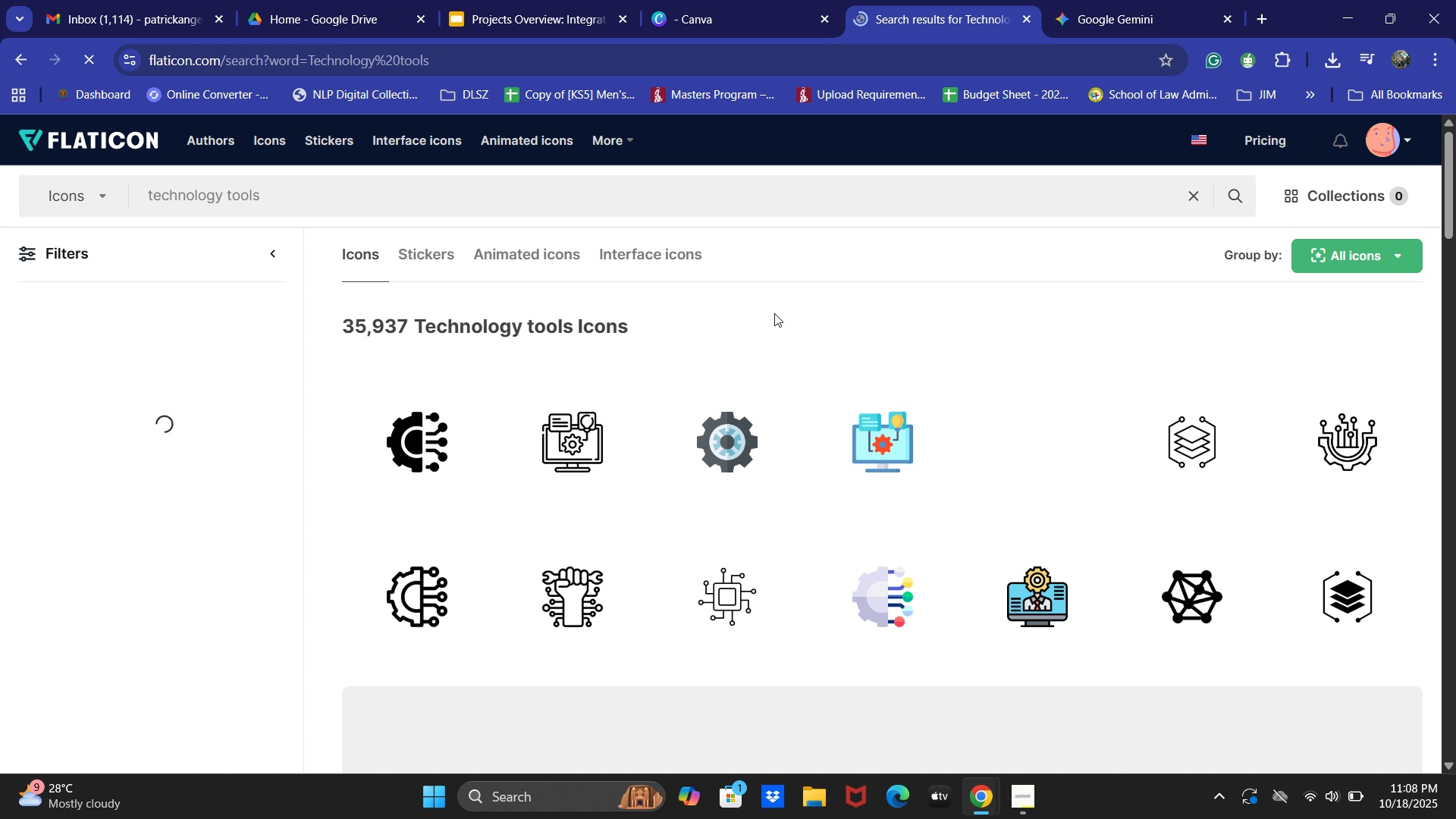 
scroll: coordinate [1023, 564], scroll_direction: down, amount: 6.0
 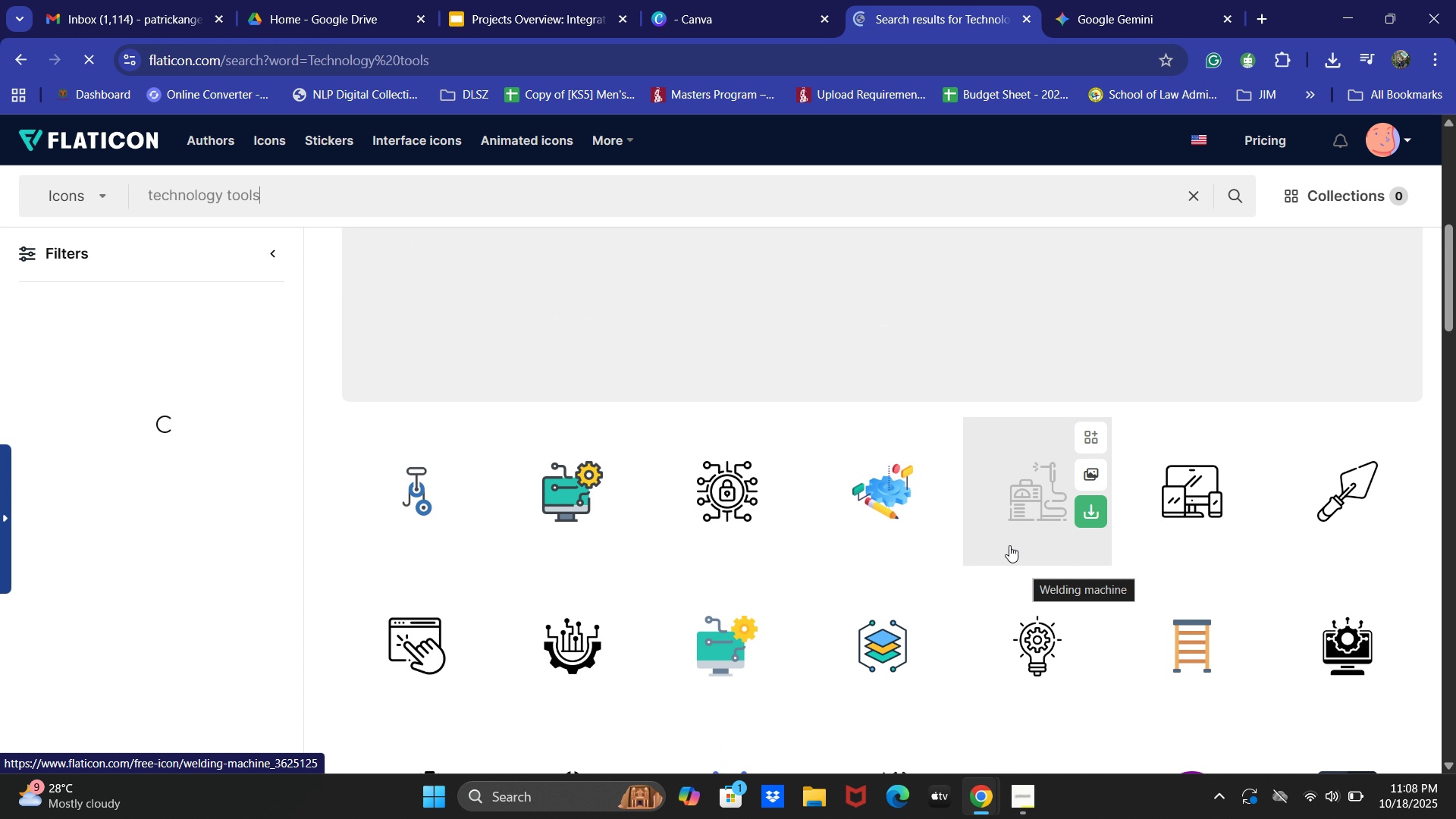 
left_click([900, 502])
 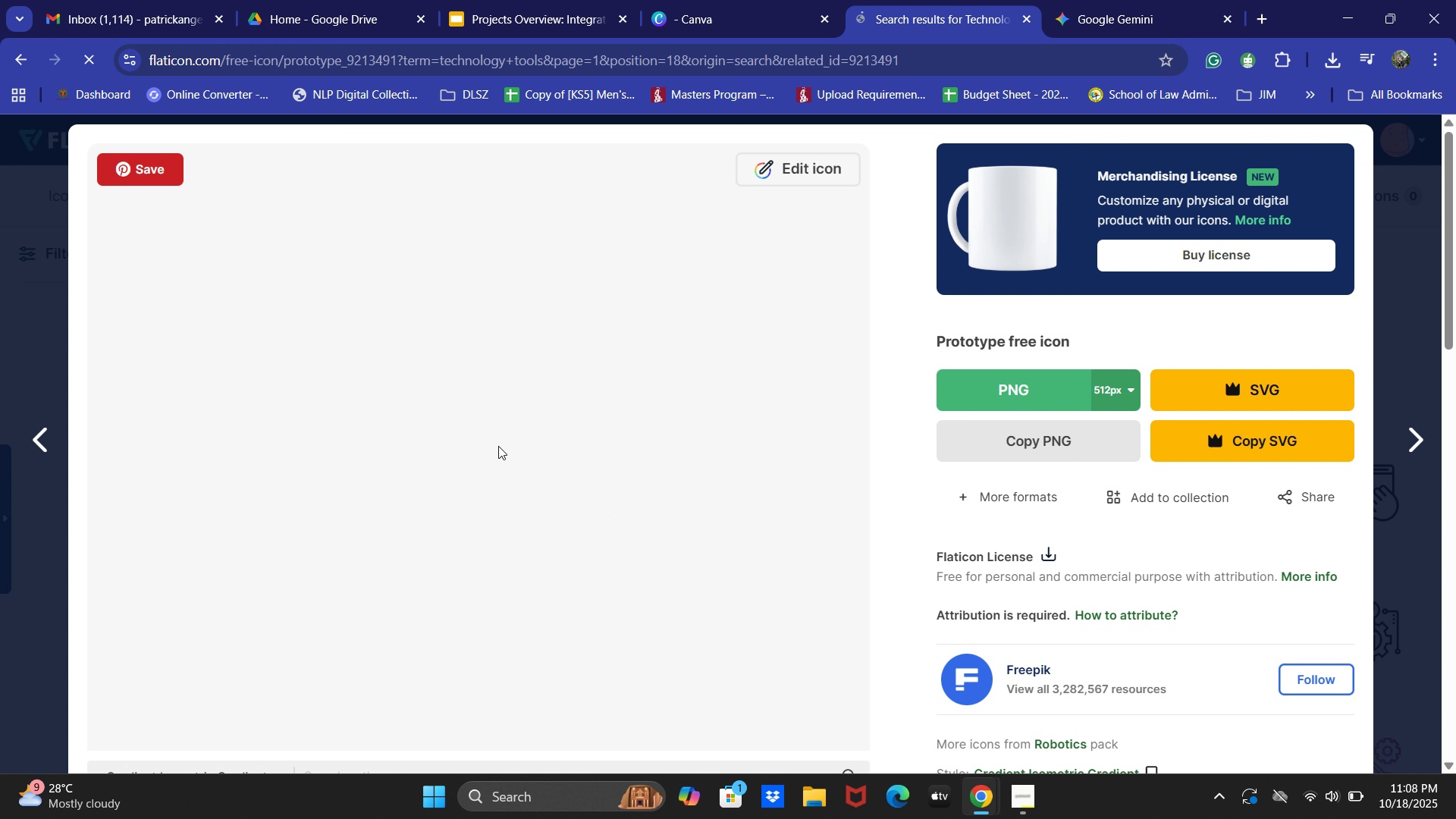 
right_click([498, 447])
 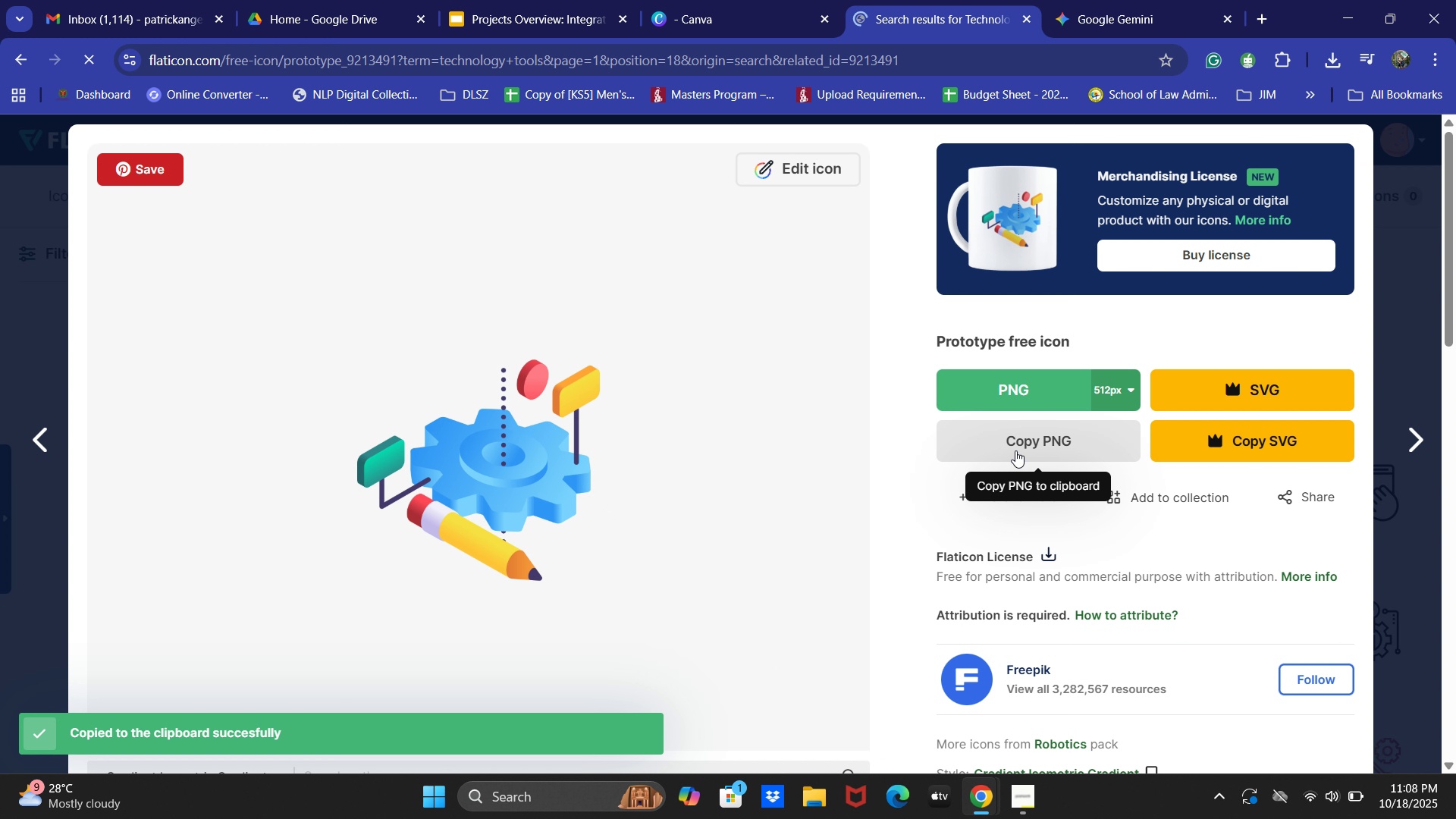 
left_click([1015, 450])
 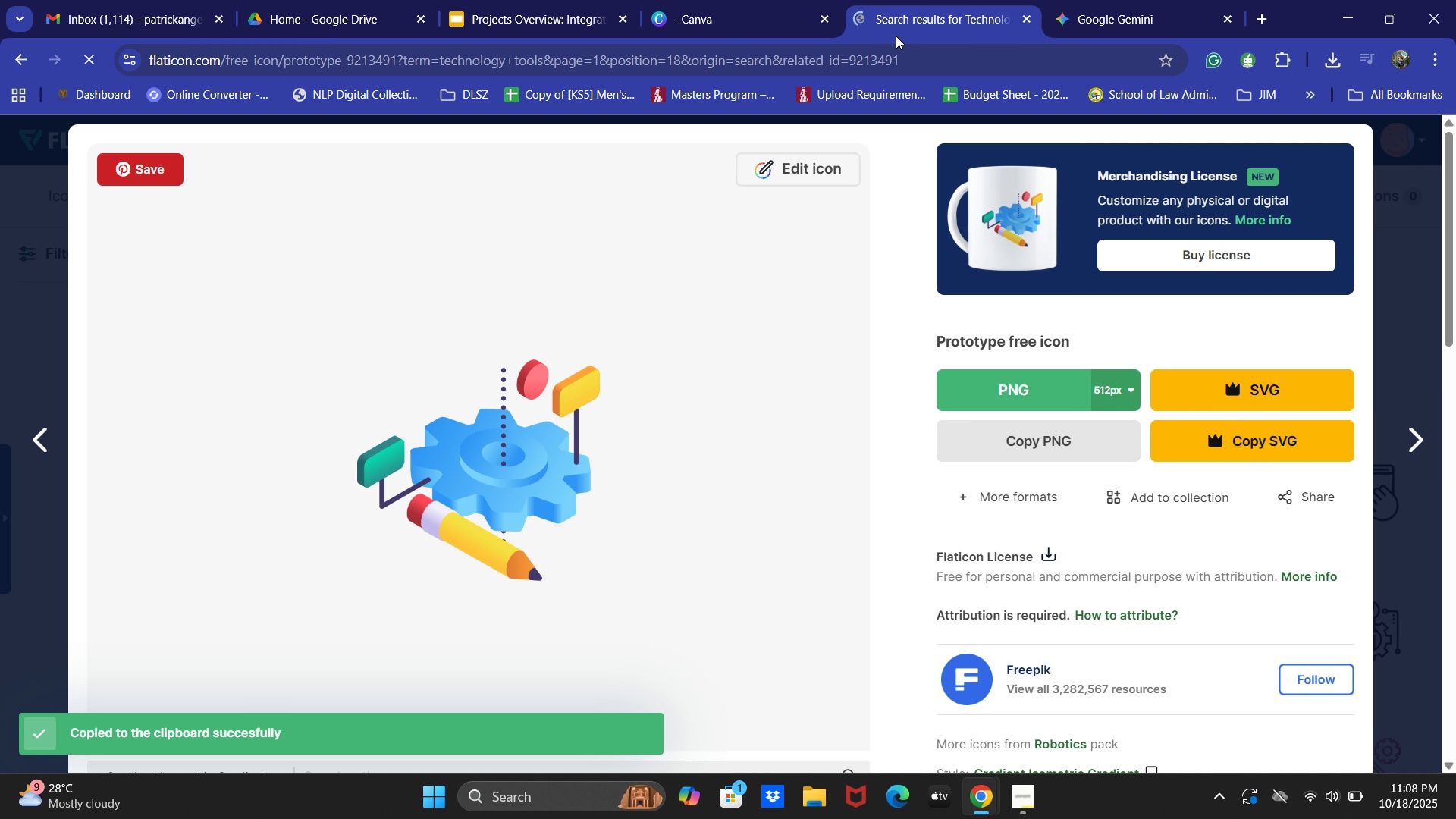 
left_click([564, 0])
 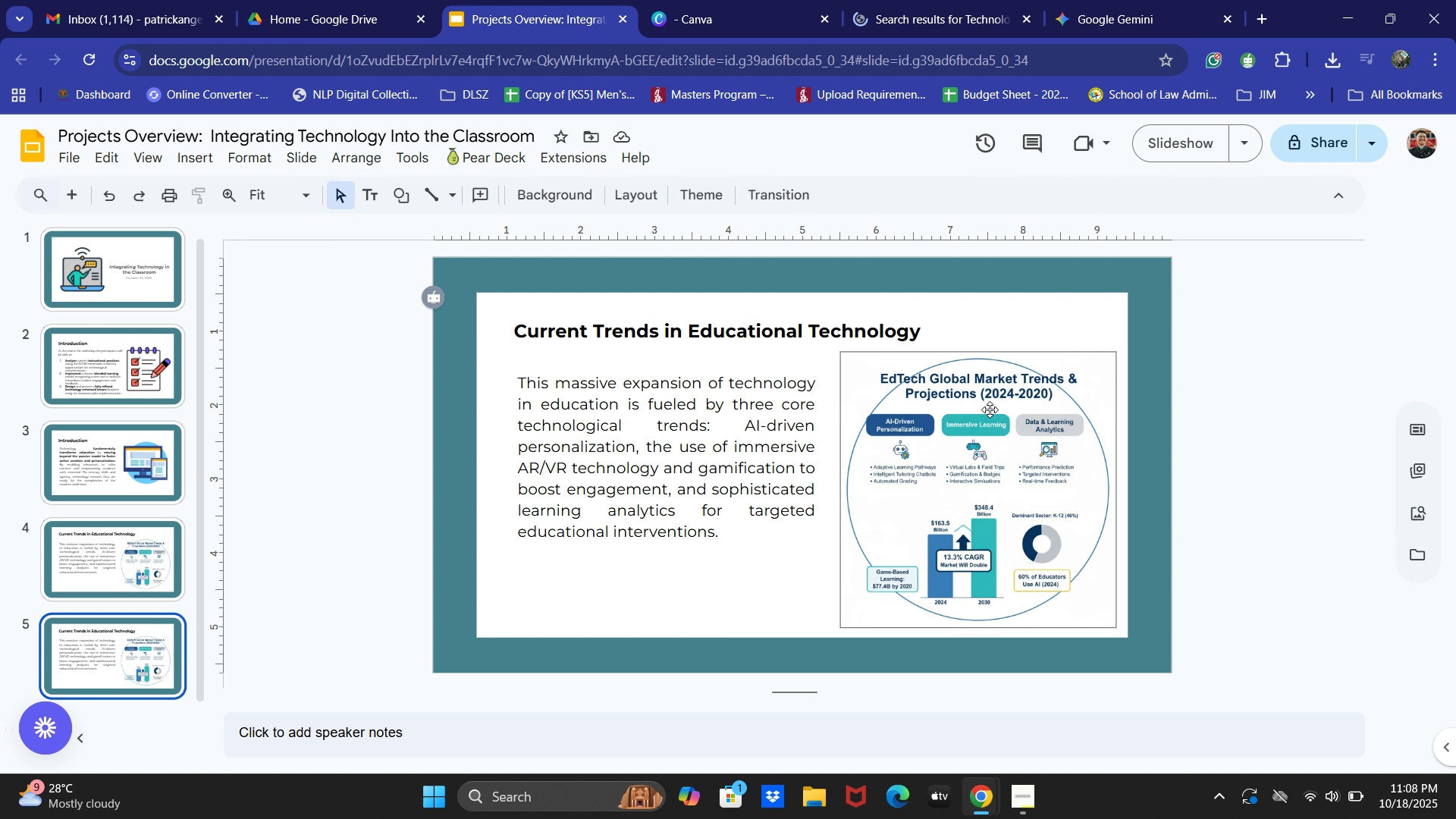 
left_click([990, 410])
 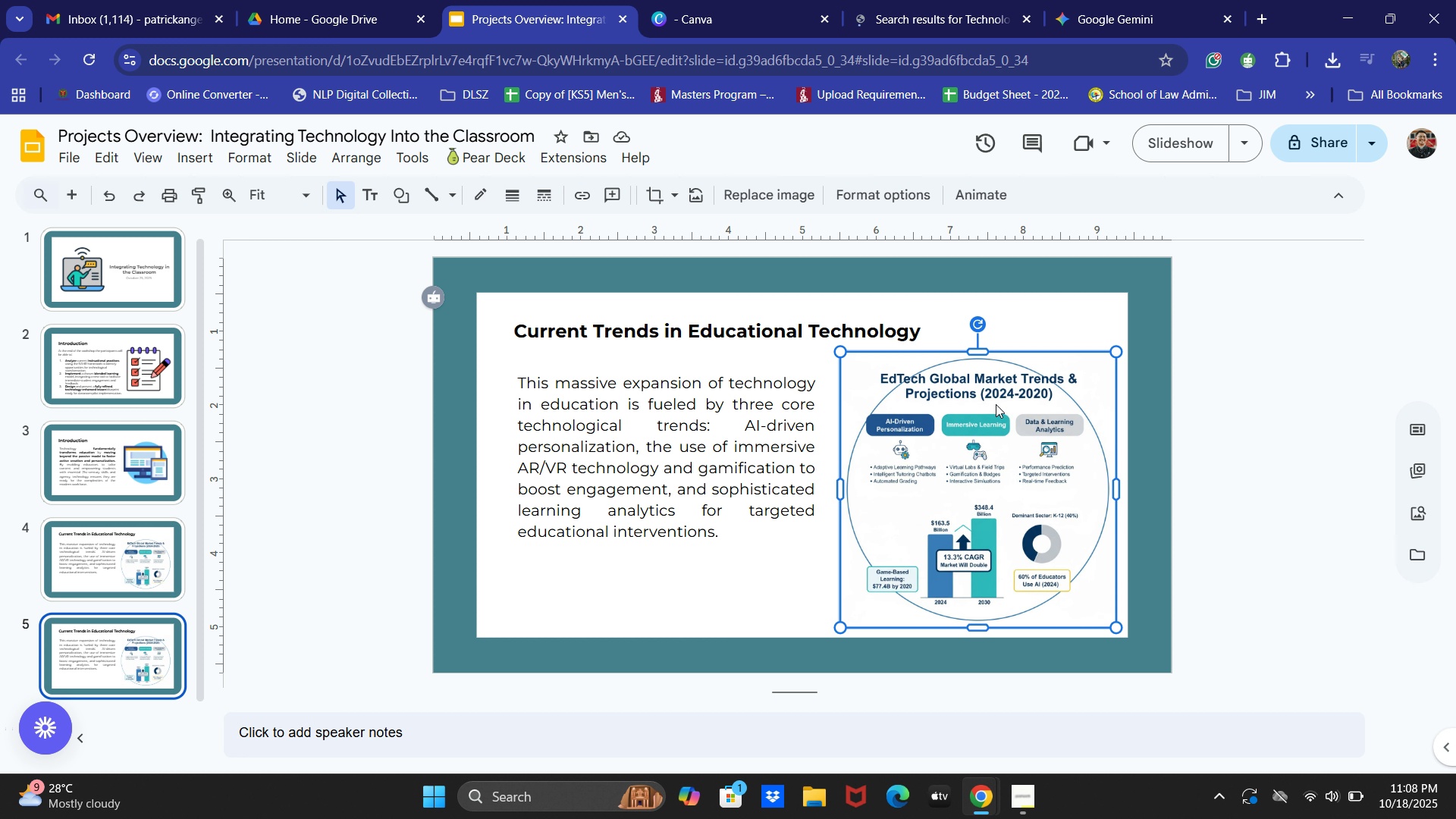 
key(Backspace)
 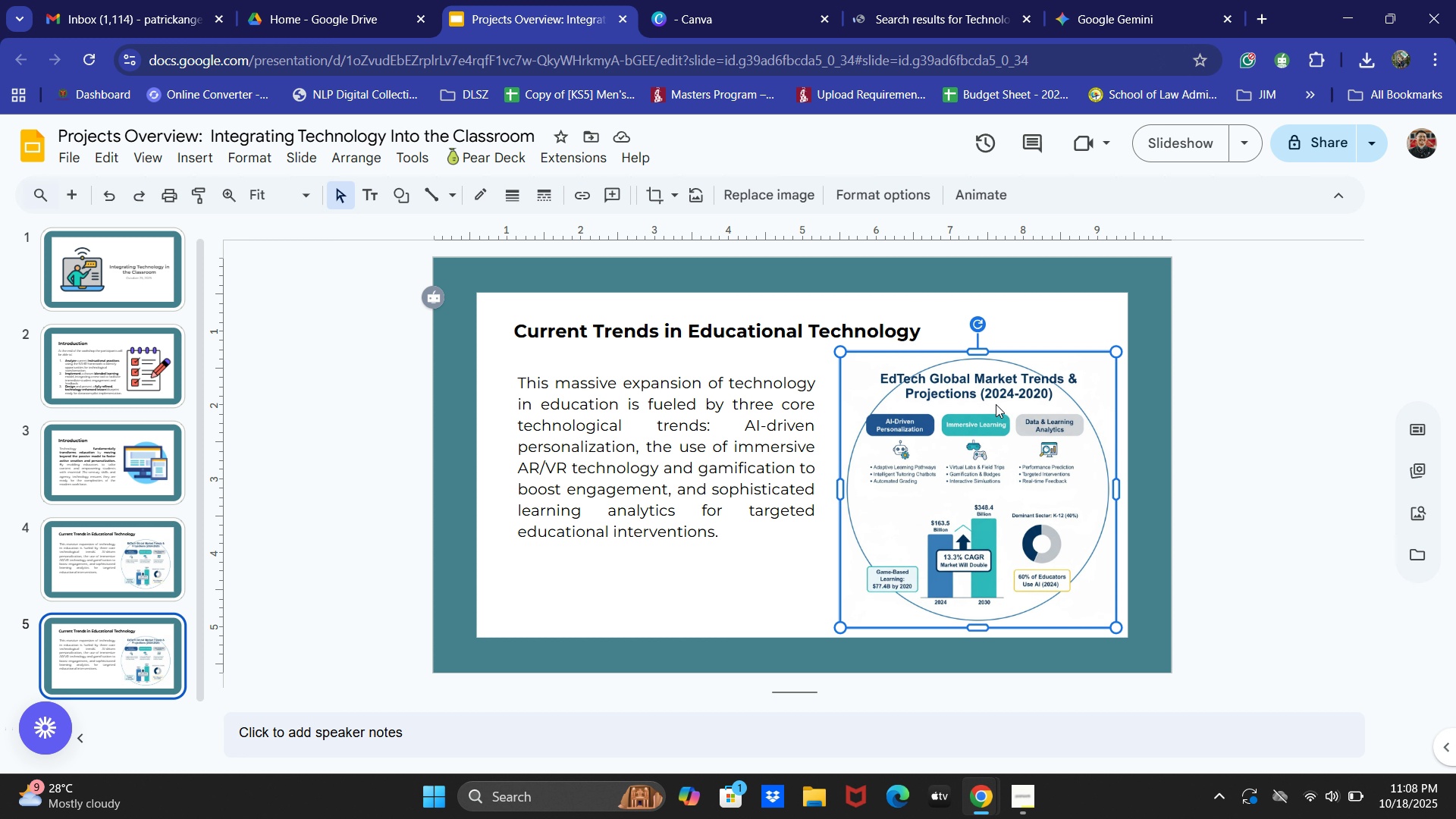 
key(Control+ControlLeft)
 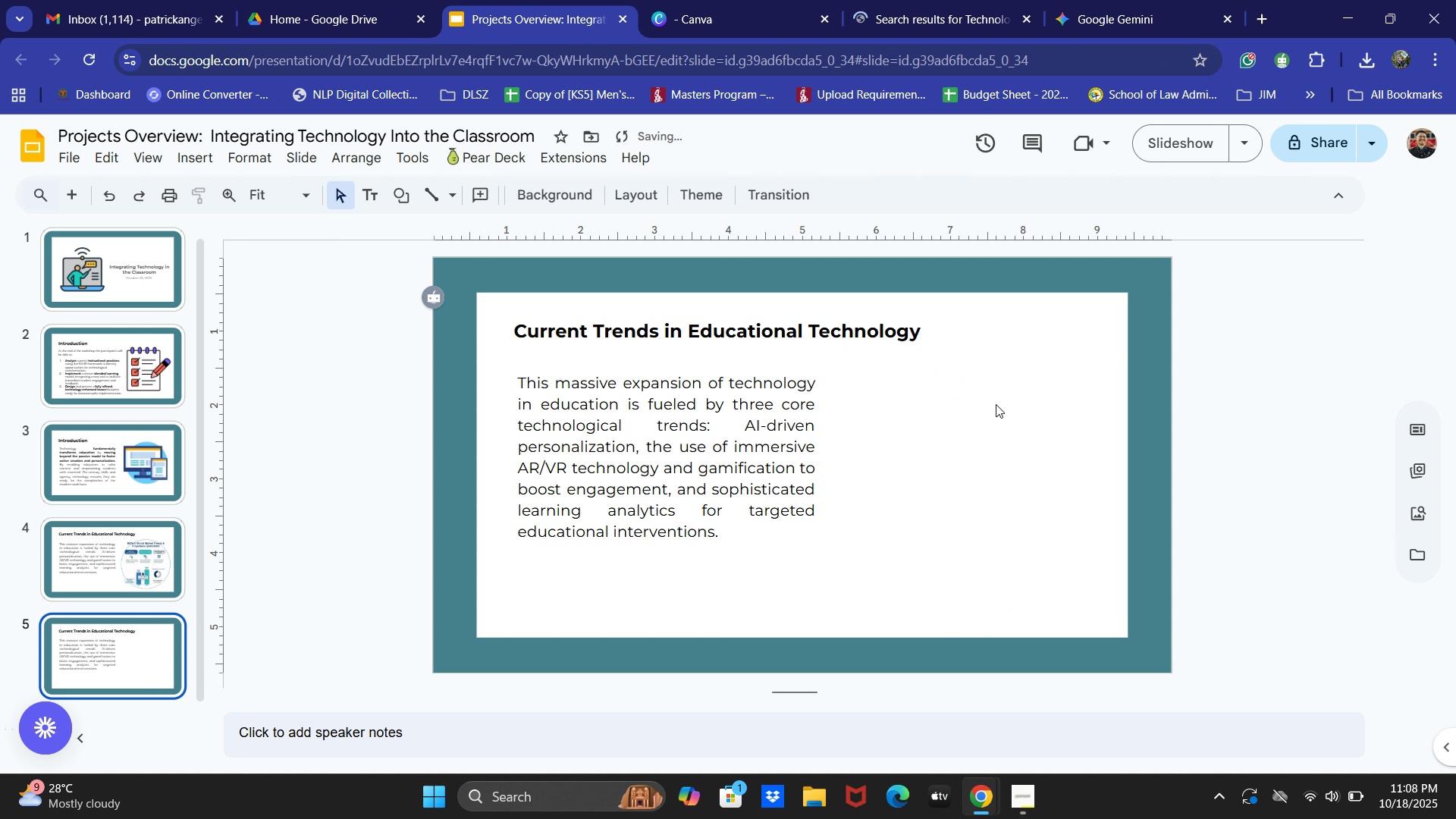 
key(Control+V)
 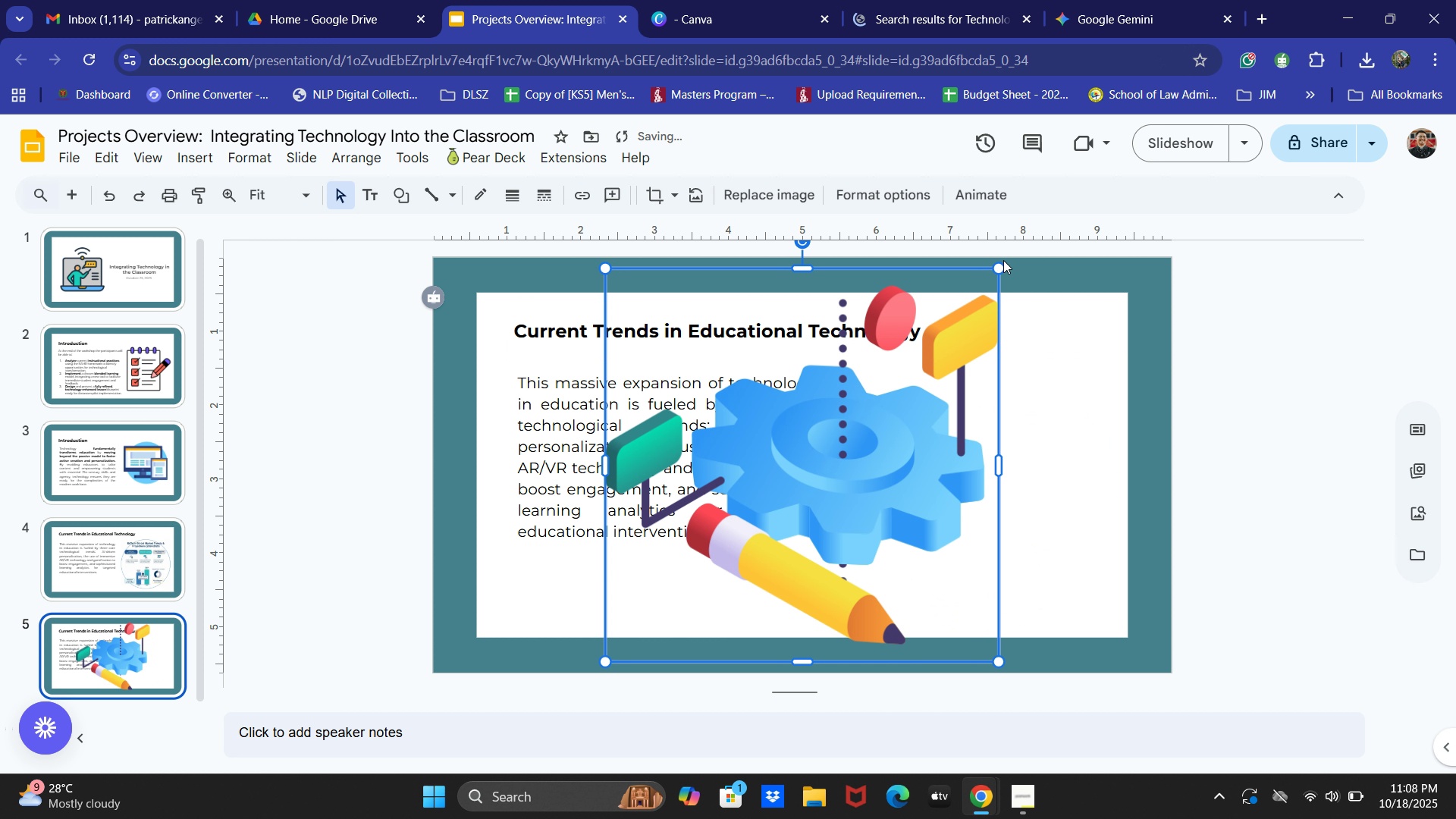 
left_click_drag(start_coordinate=[1002, 266], to_coordinate=[861, 401])
 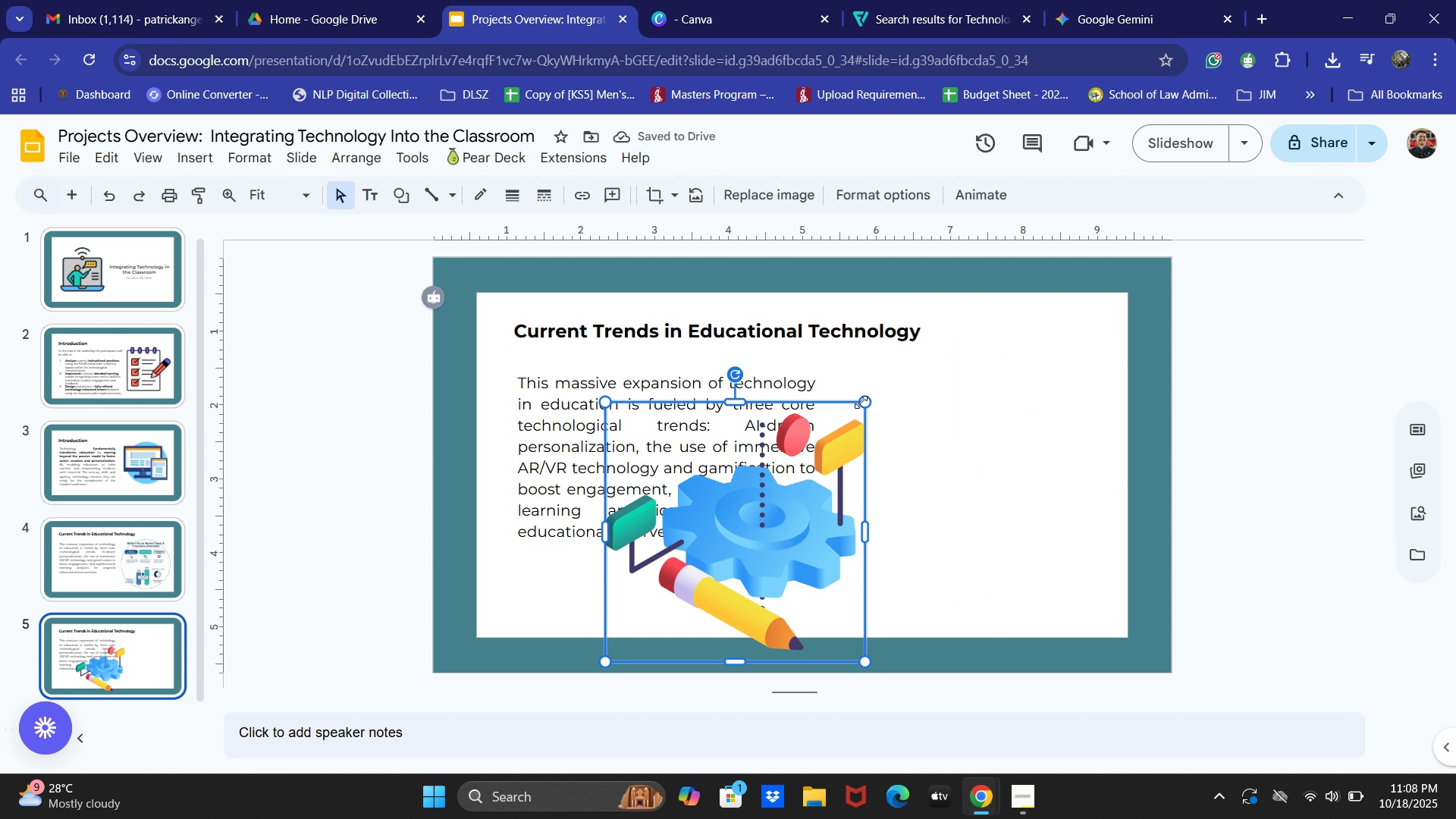 
left_click_drag(start_coordinate=[829, 469], to_coordinate=[1080, 432])
 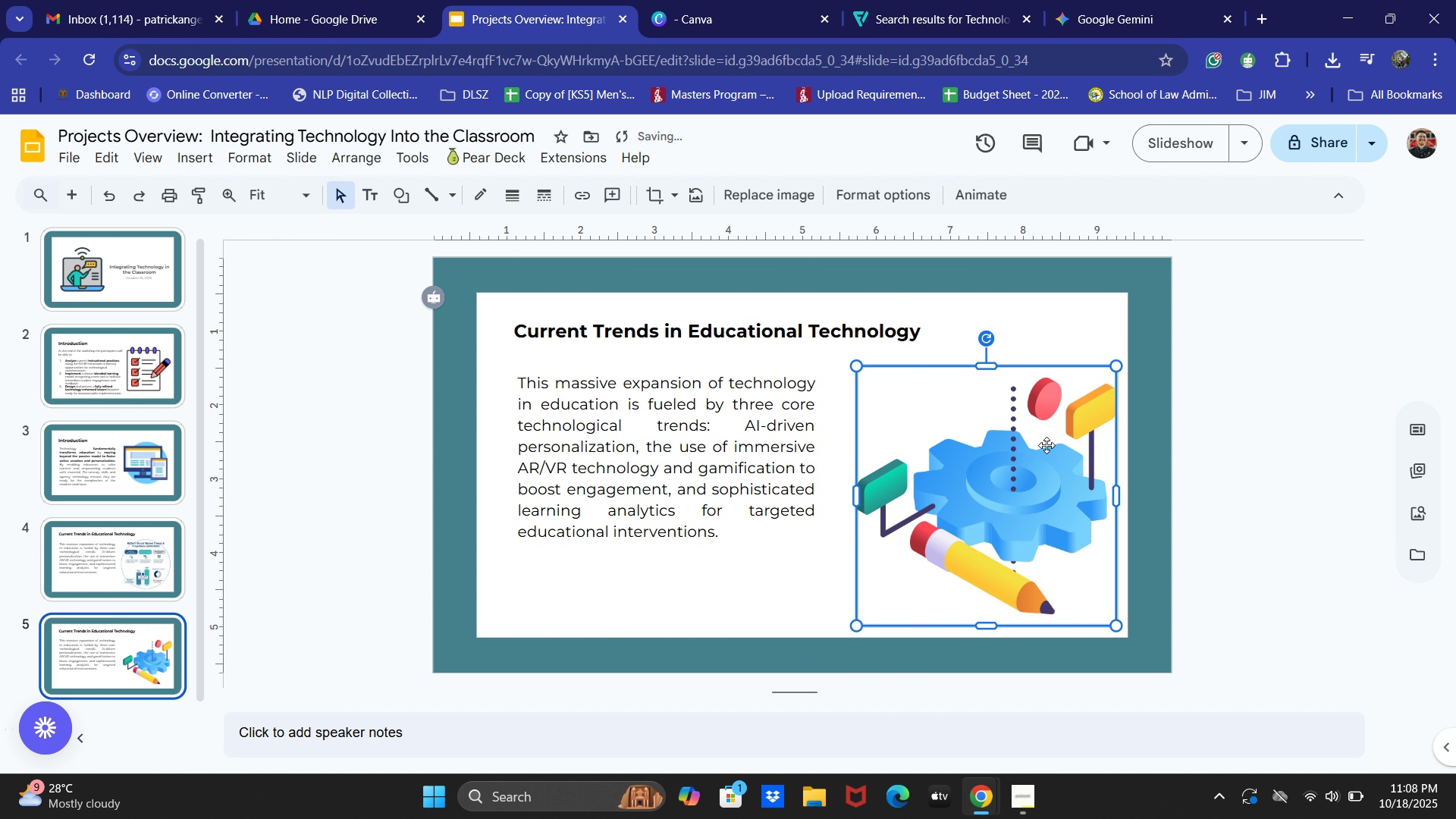 
left_click_drag(start_coordinate=[1053, 455], to_coordinate=[1039, 444])
 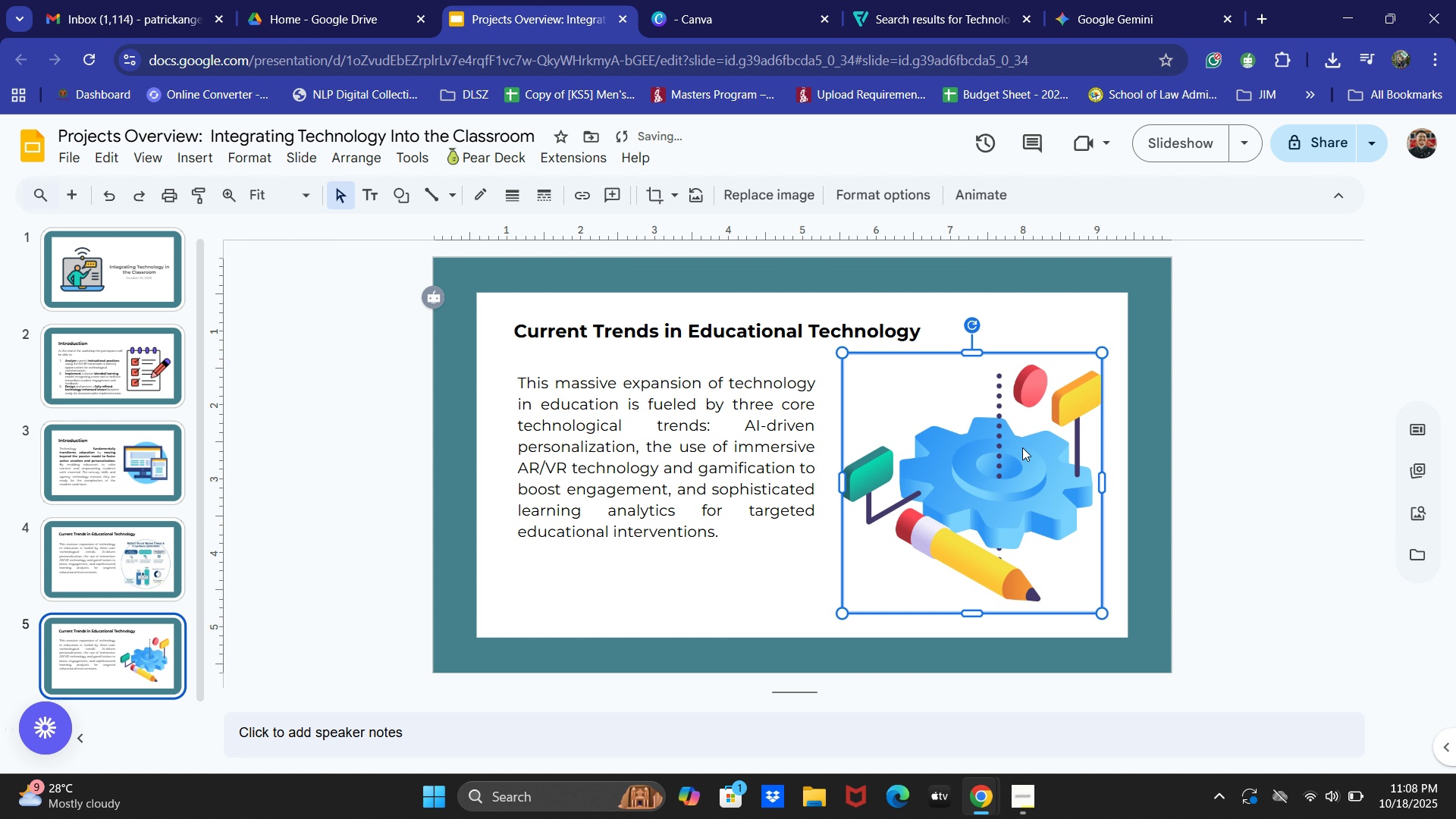 
left_click_drag(start_coordinate=[1025, 447], to_coordinate=[1013, 448])
 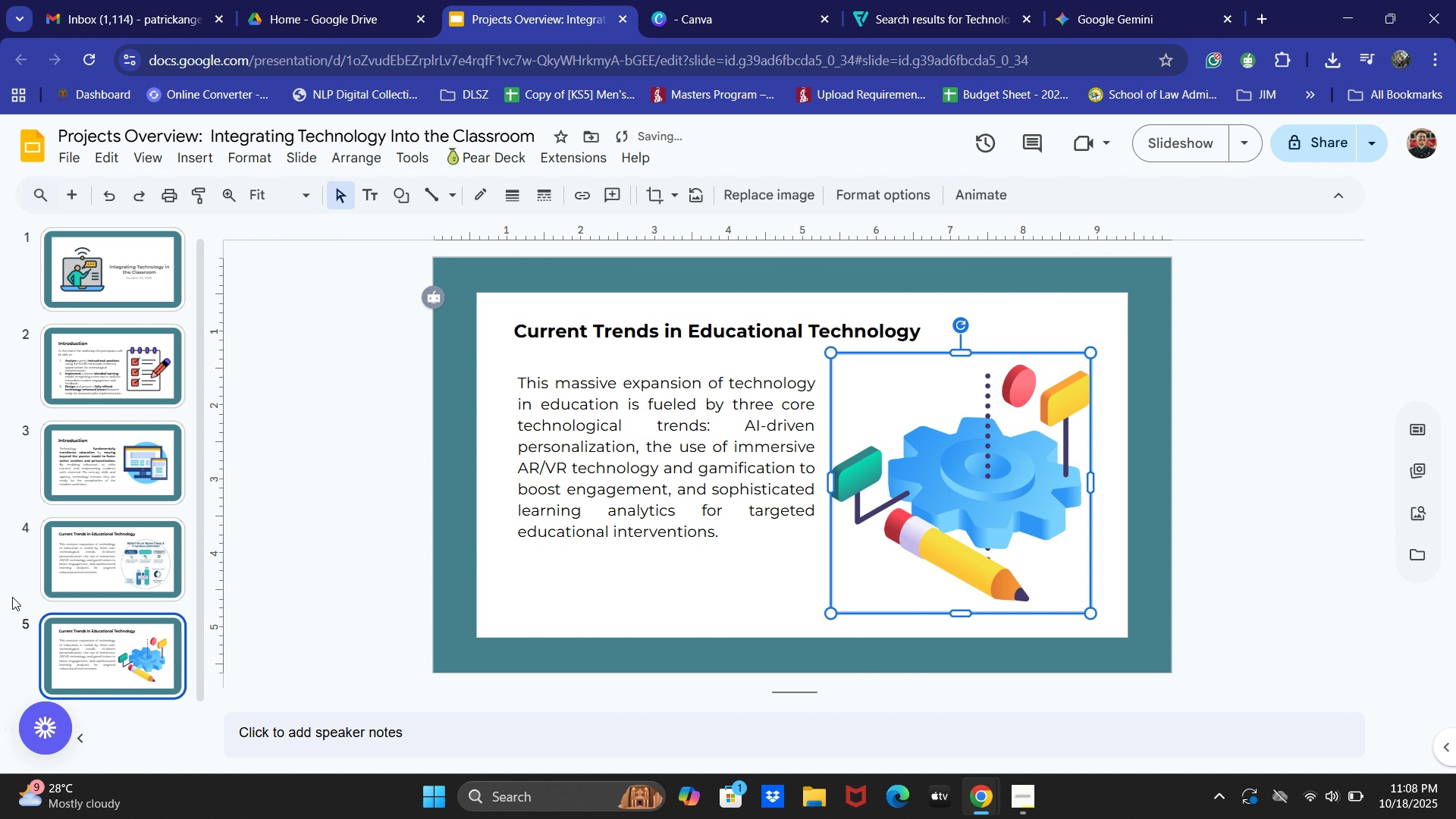 
left_click([94, 558])
 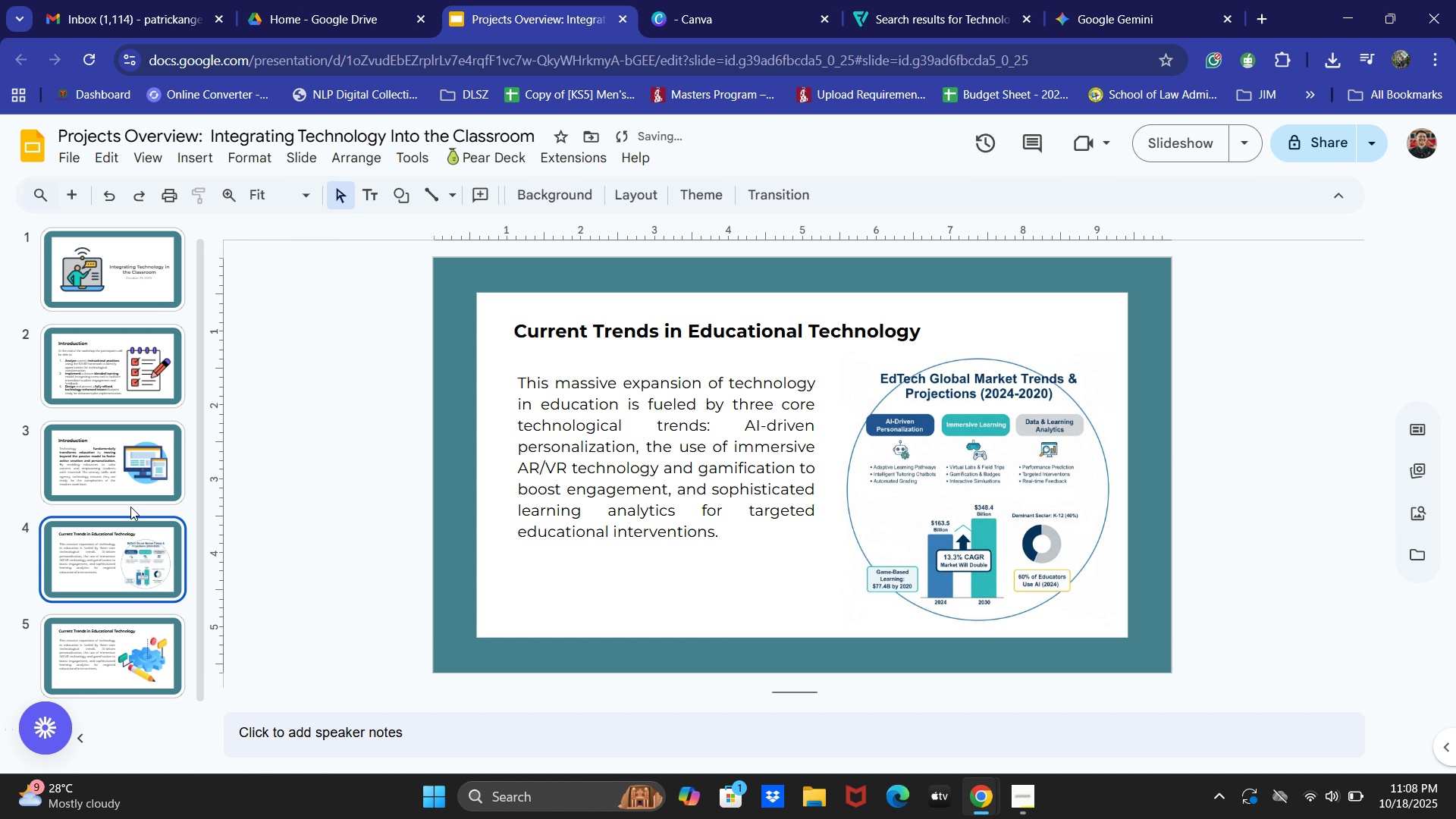 
left_click([125, 487])
 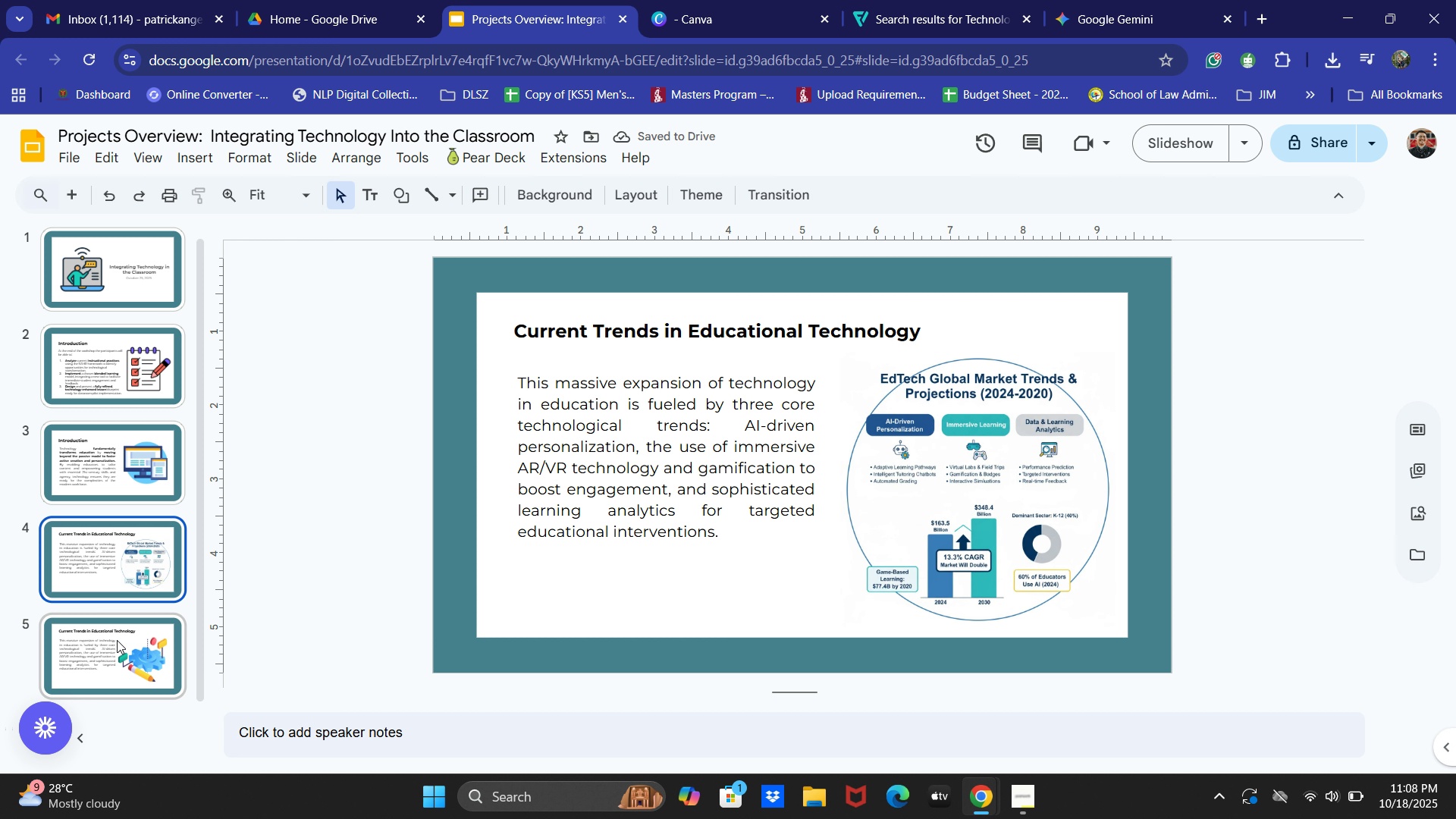 
triple_click([115, 649])
 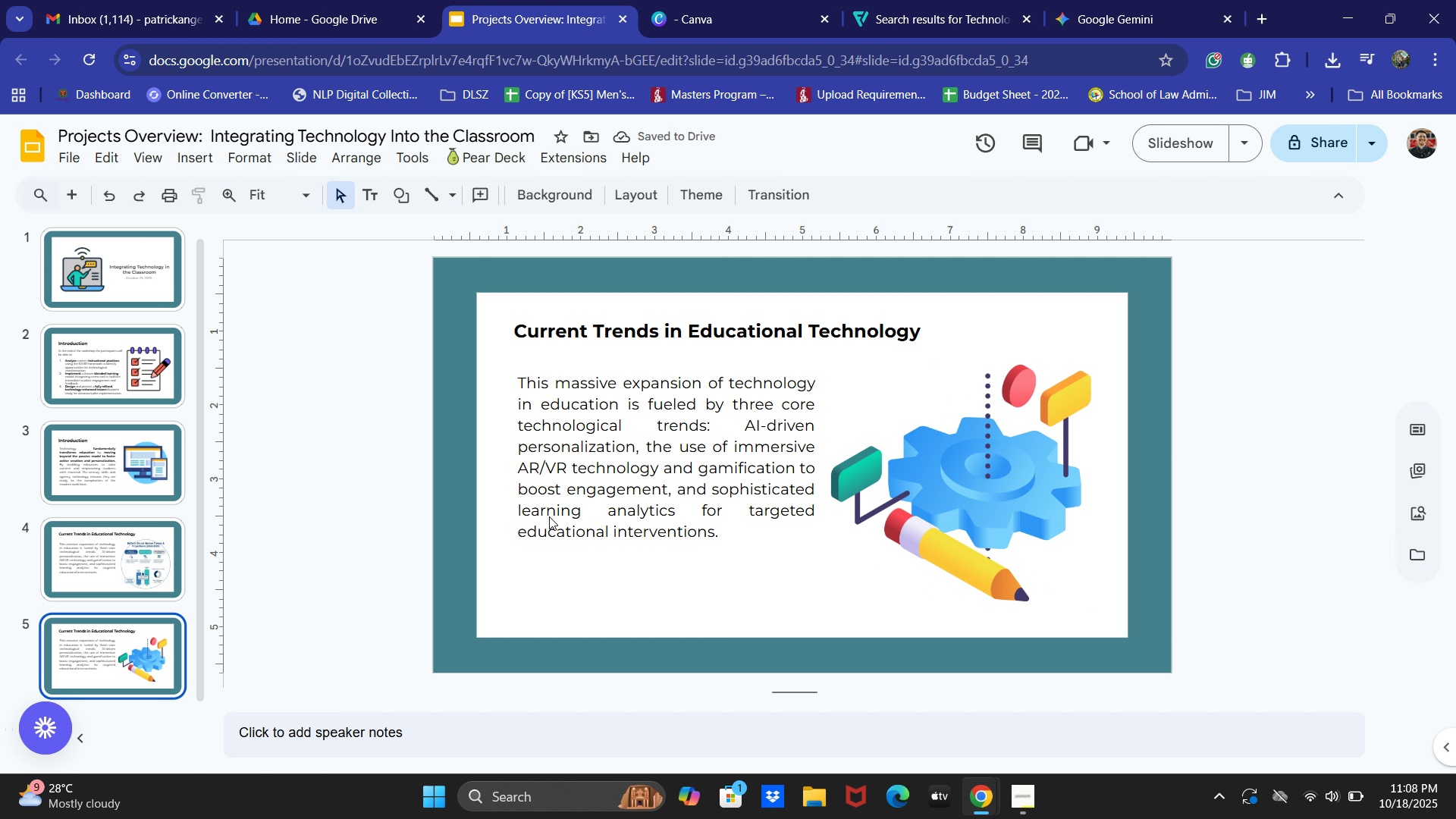 
key(Alt+AltLeft)
 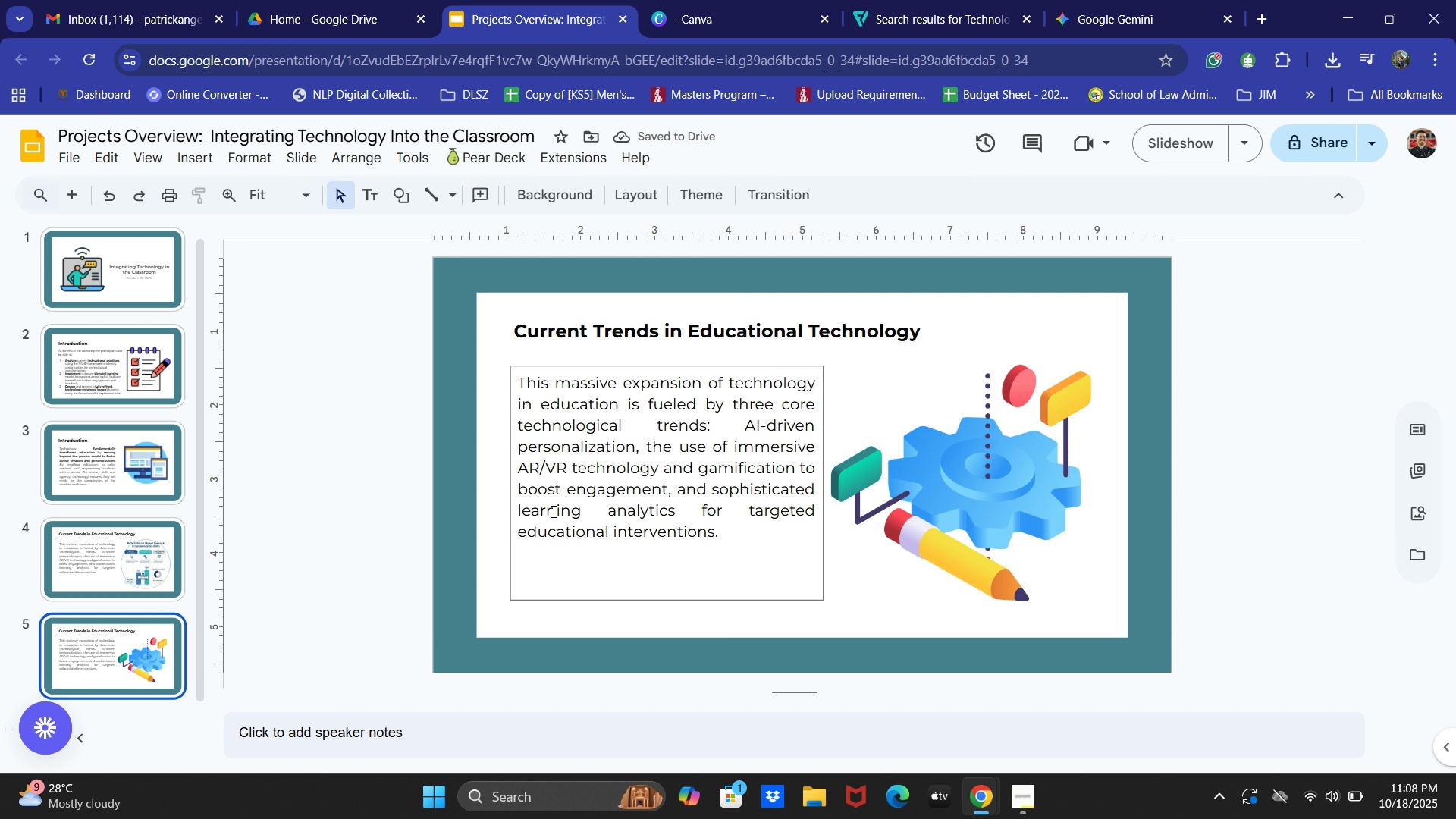 
key(Alt+Tab)